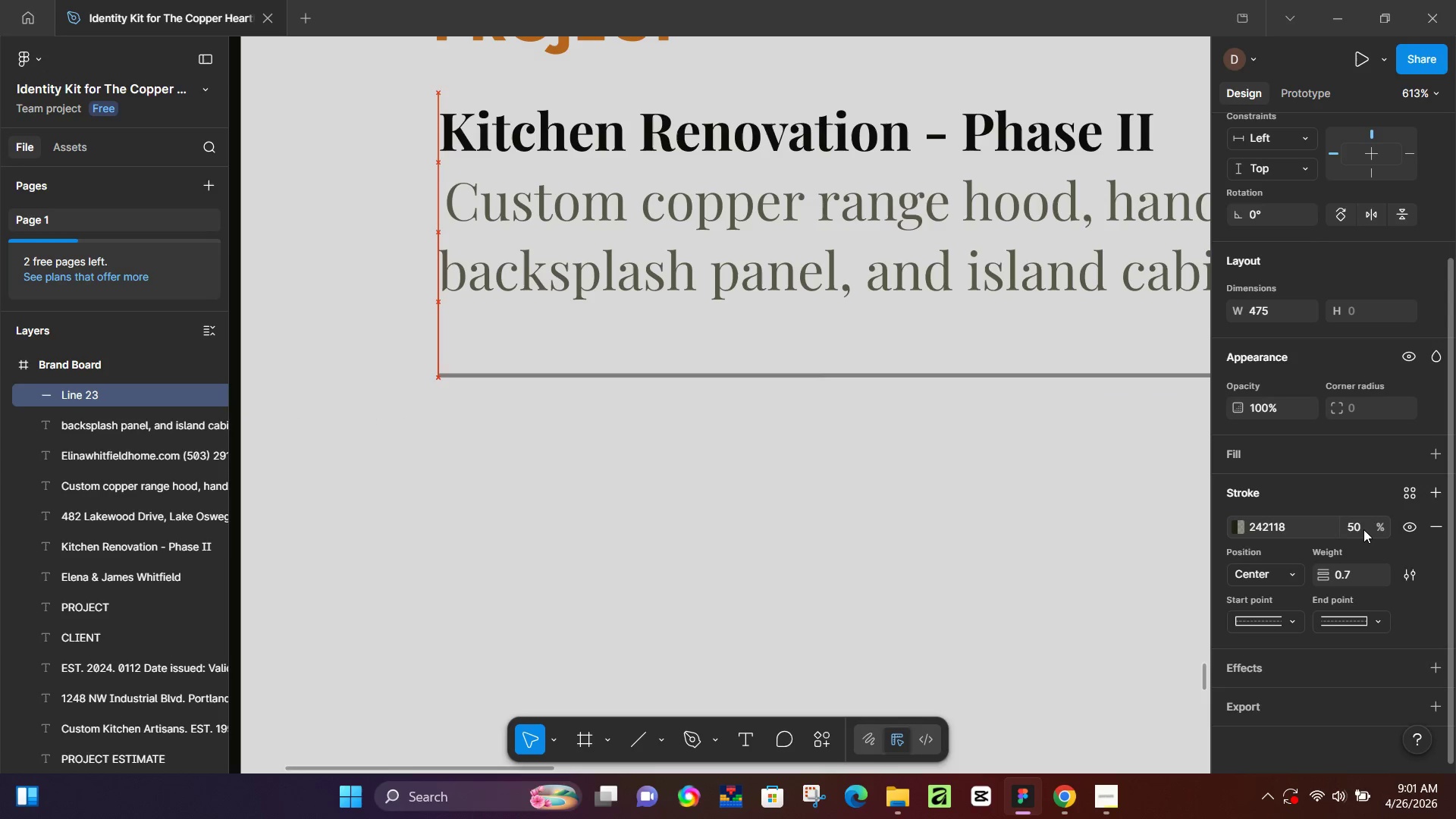 
key(ArrowUp)
 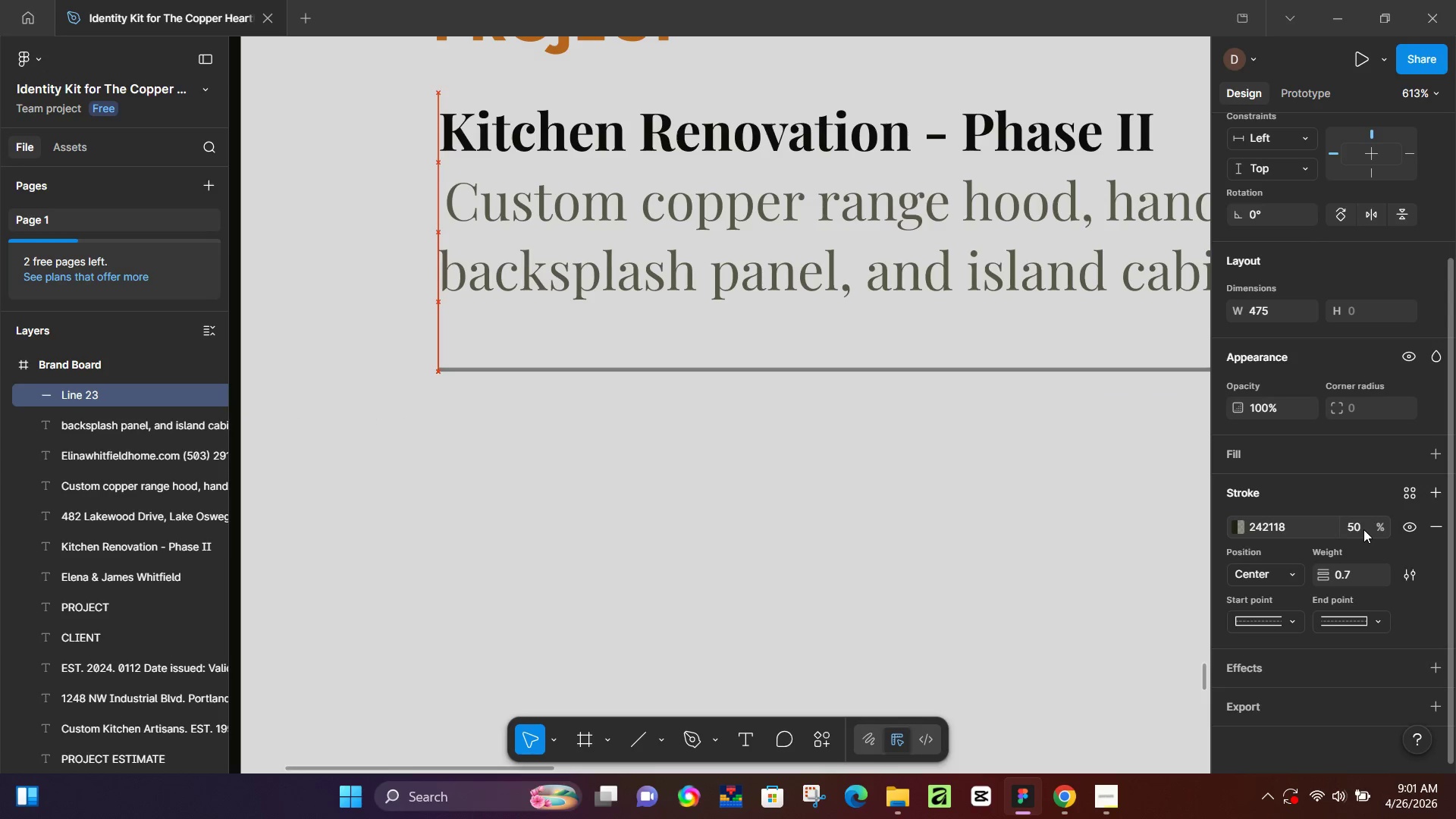 
key(ArrowUp)
 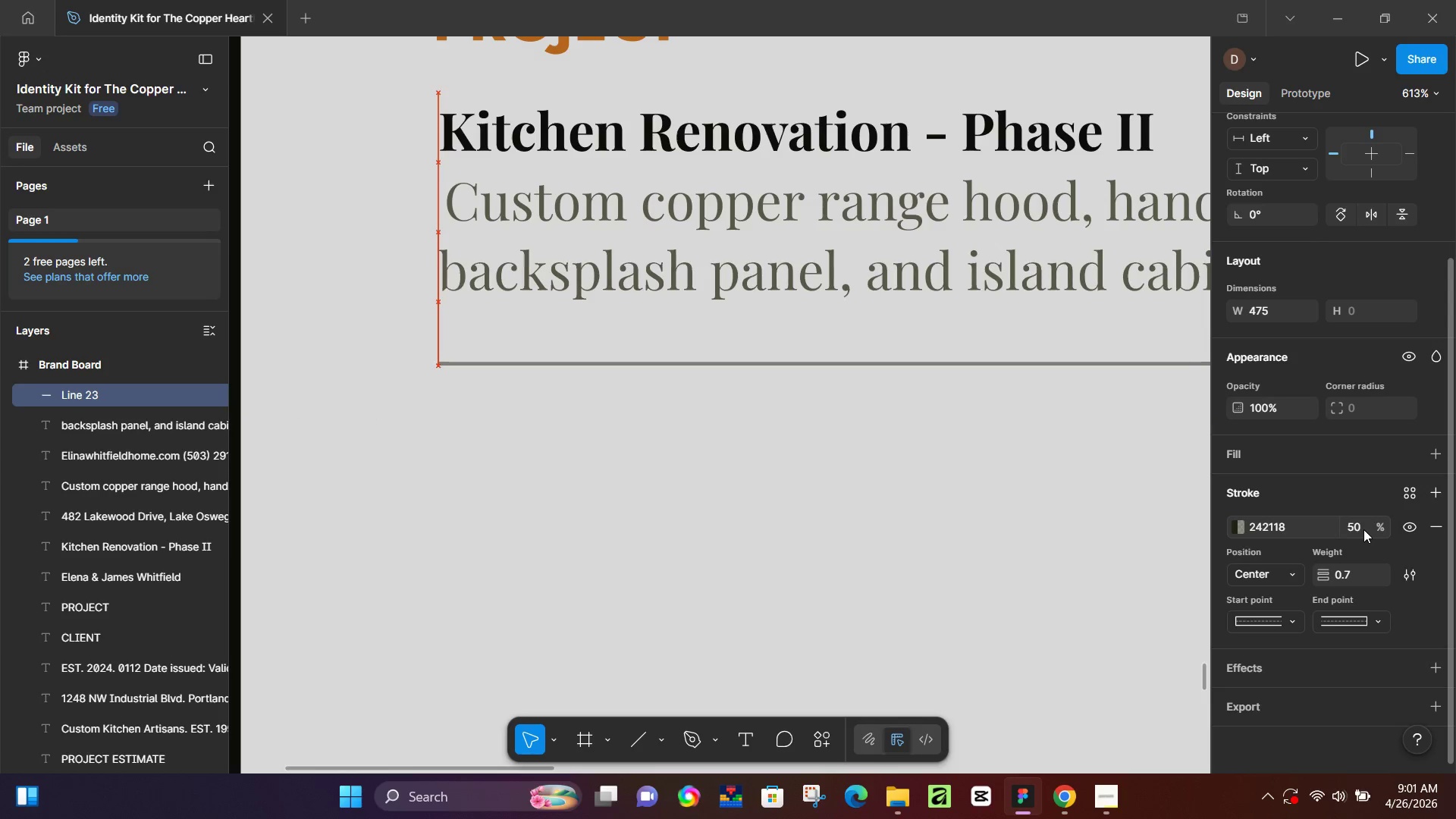 
key(ArrowUp)
 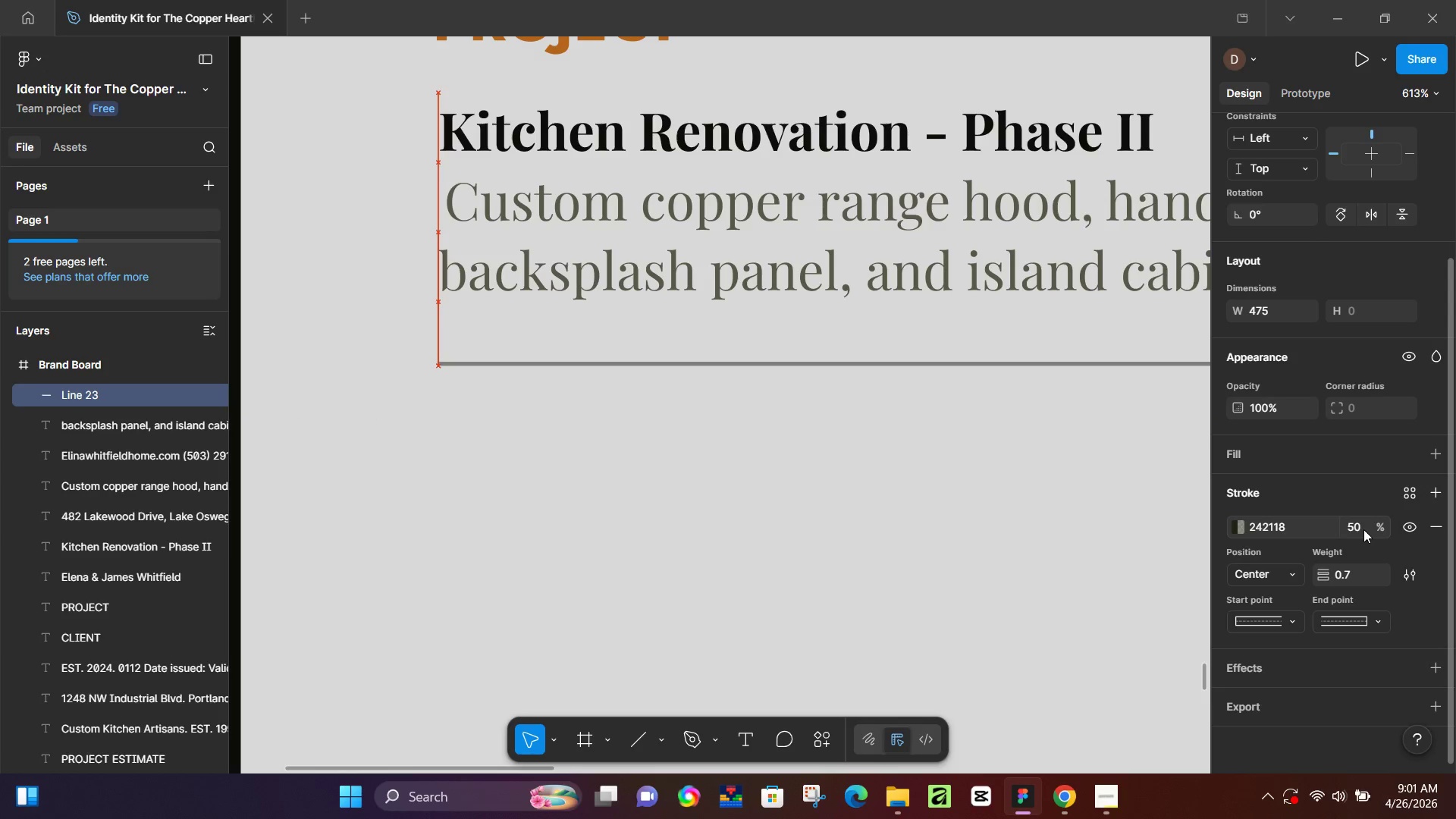 
key(ArrowUp)
 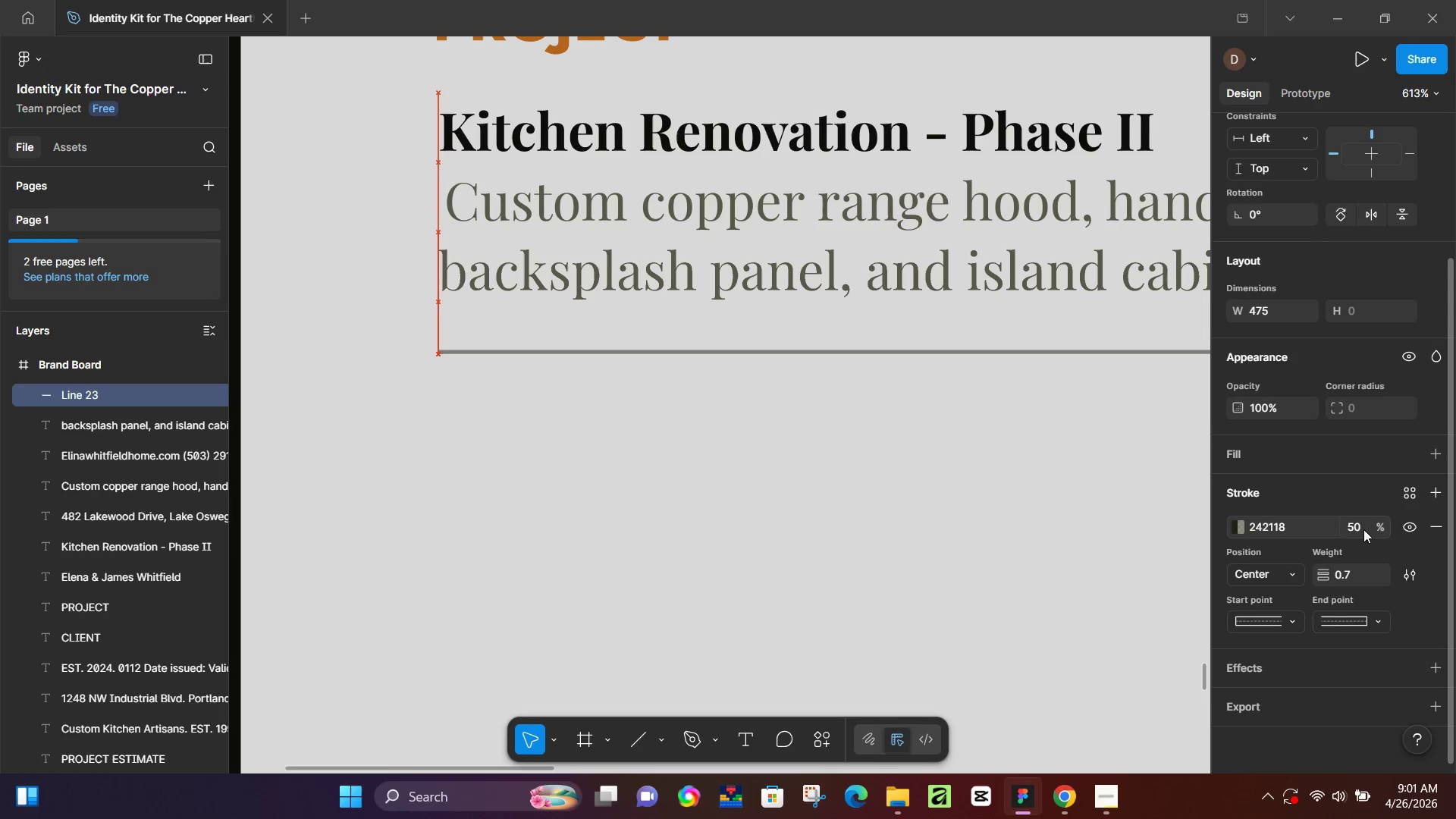 
key(ArrowUp)
 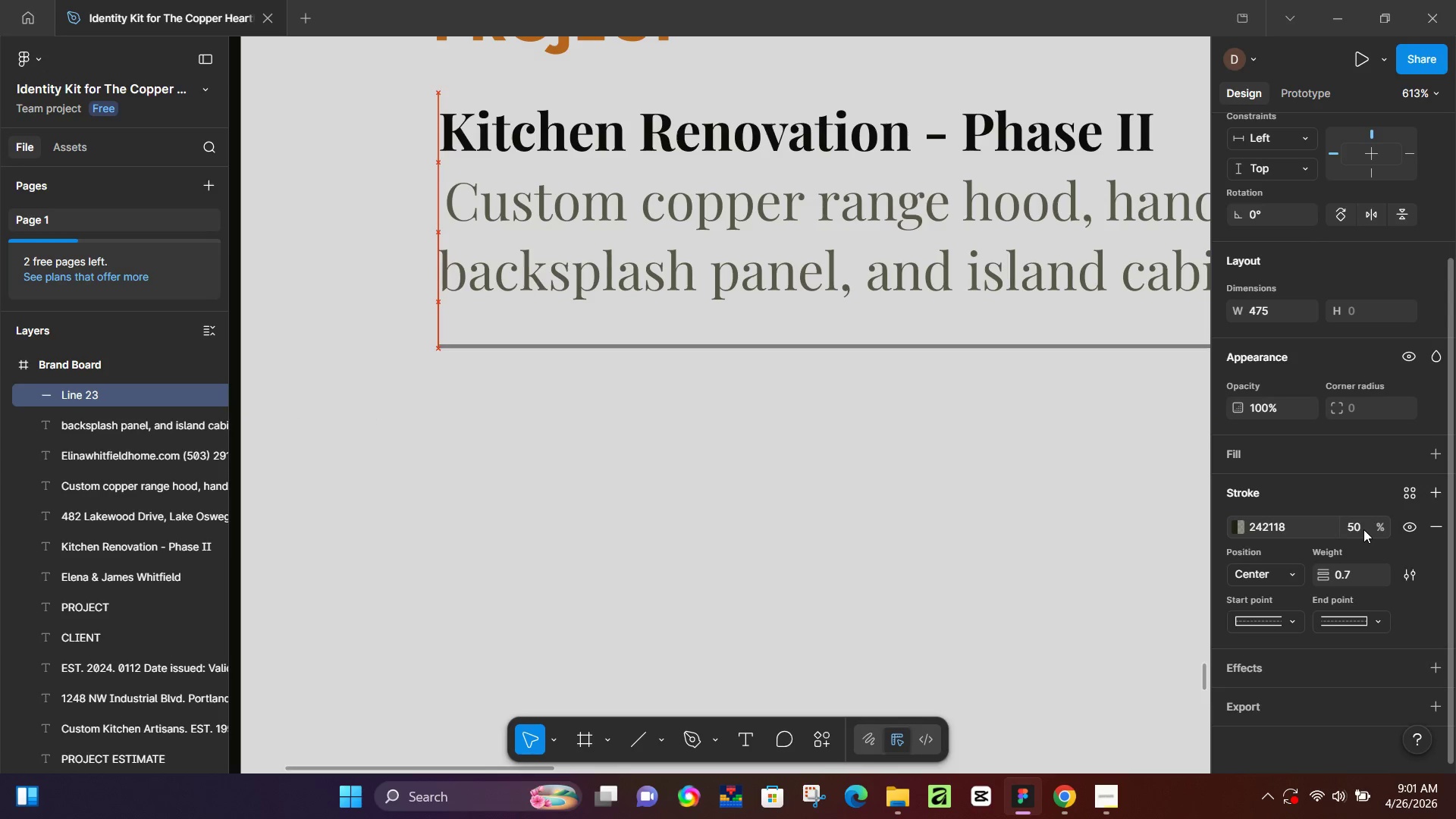 
key(ArrowUp)
 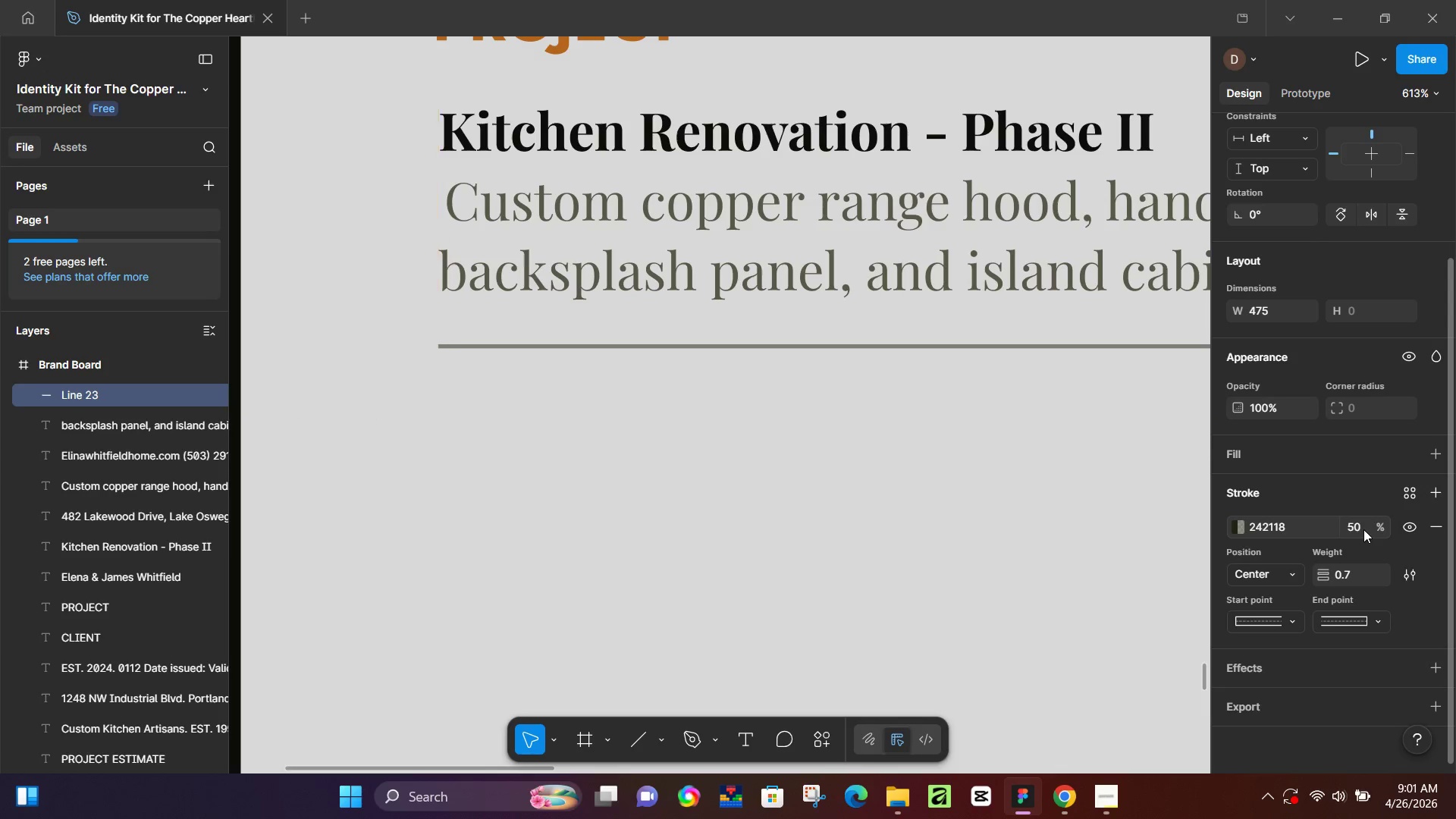 
hold_key(key=ControlLeft, duration=0.83)
 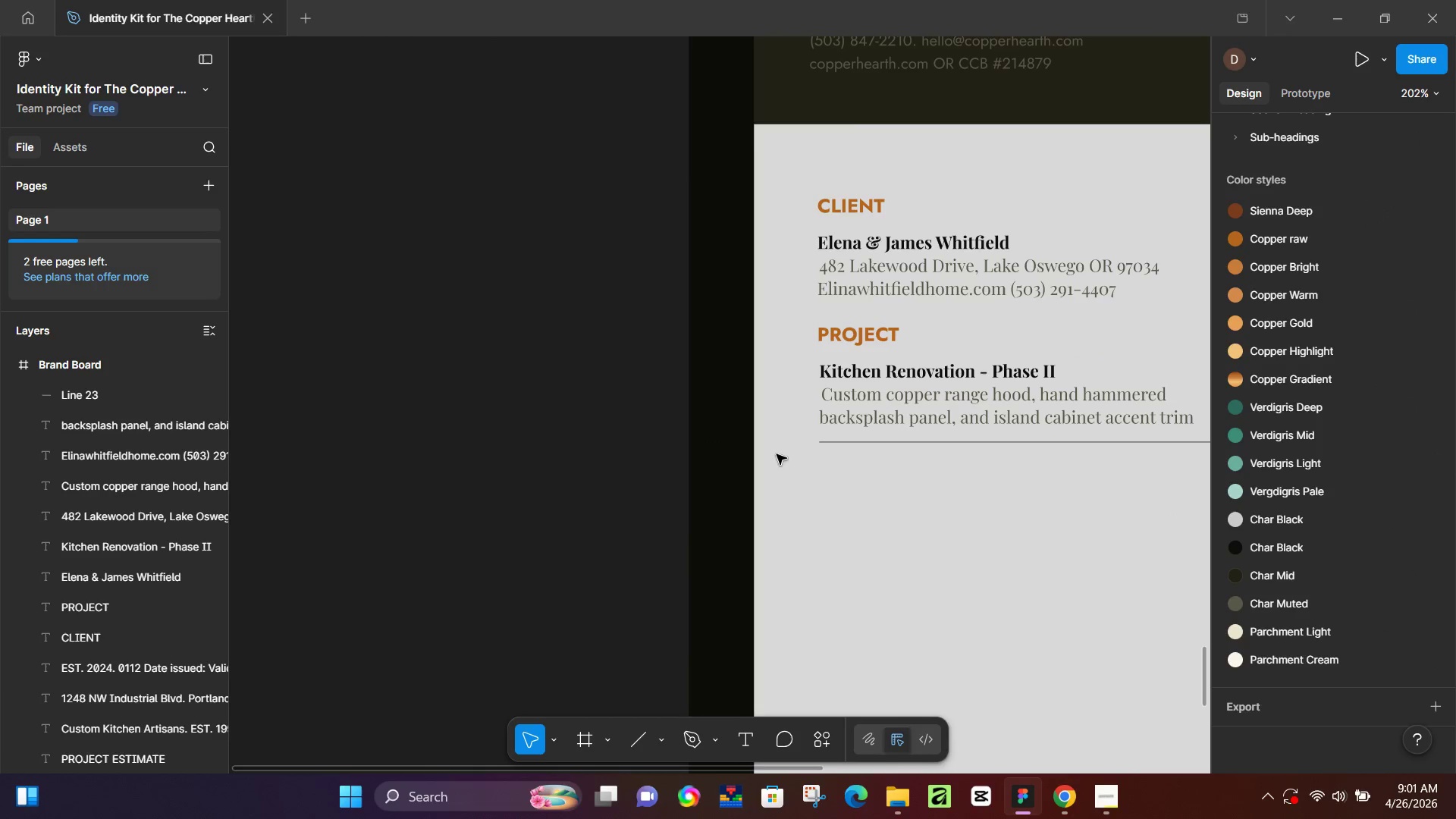 
hold_key(key=Space, duration=0.83)
 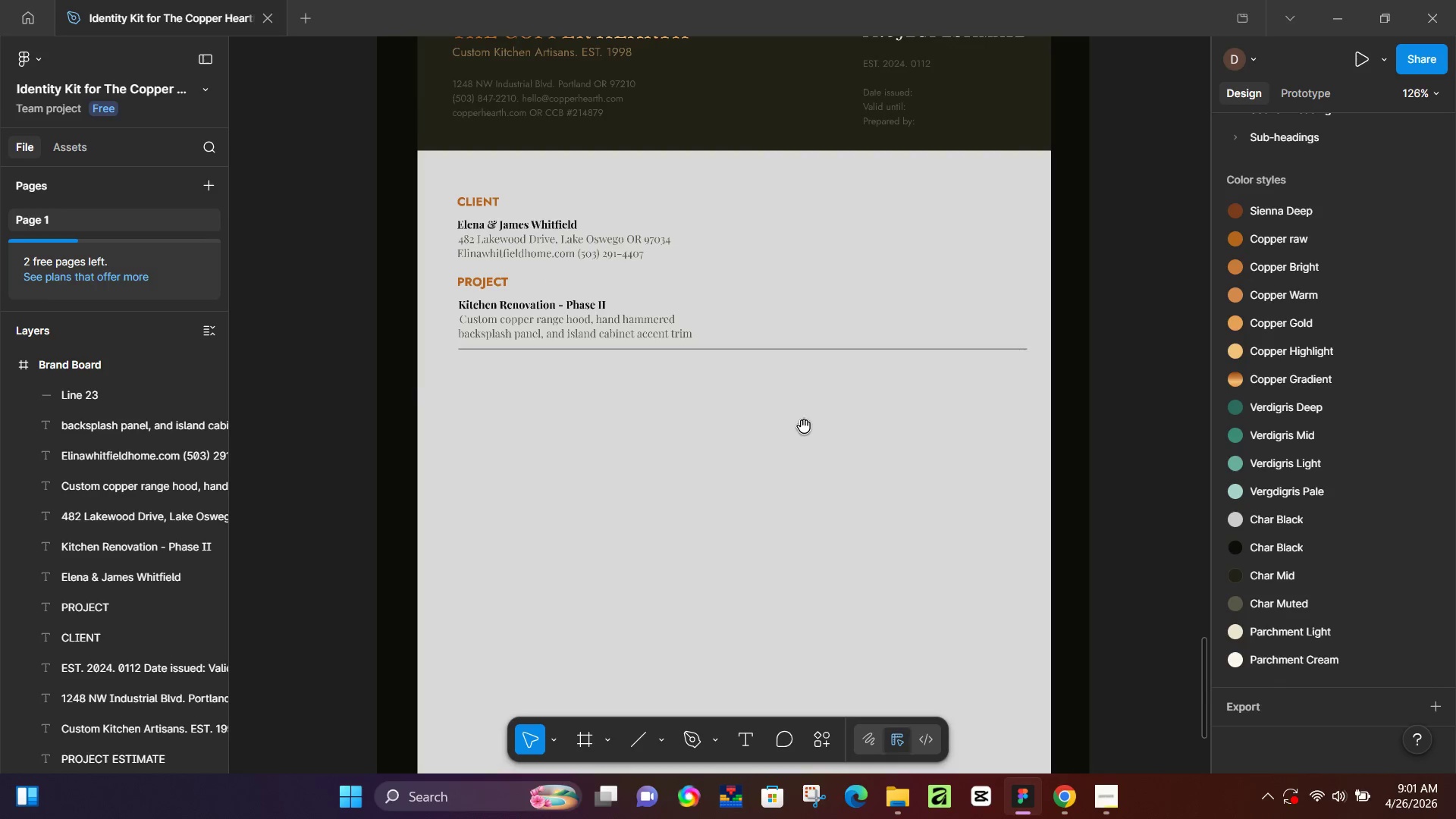 
left_click_drag(start_coordinate=[1002, 530], to_coordinate=[532, 404])
 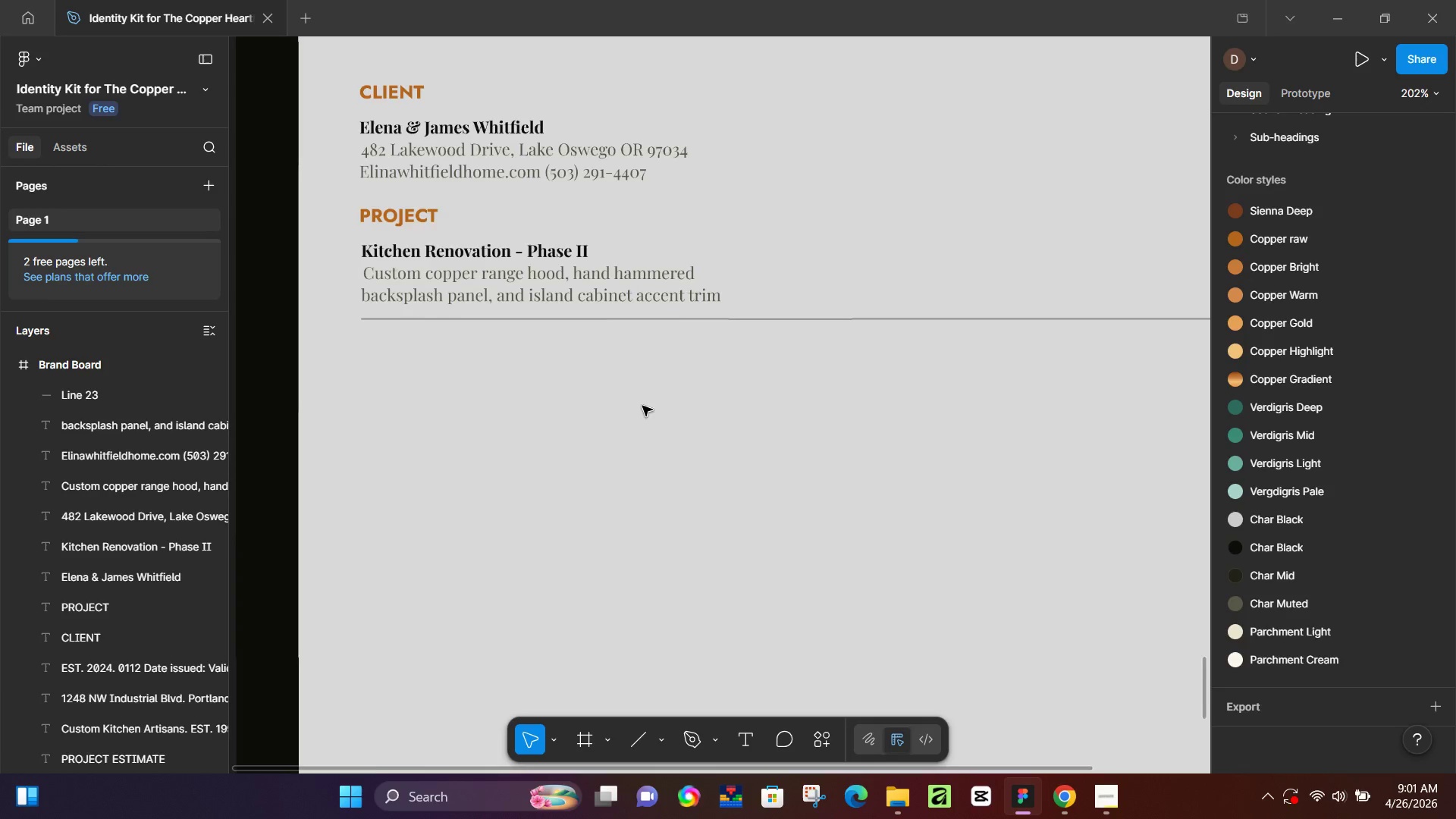 
scroll: coordinate [877, 469], scroll_direction: down, amount: 10.0
 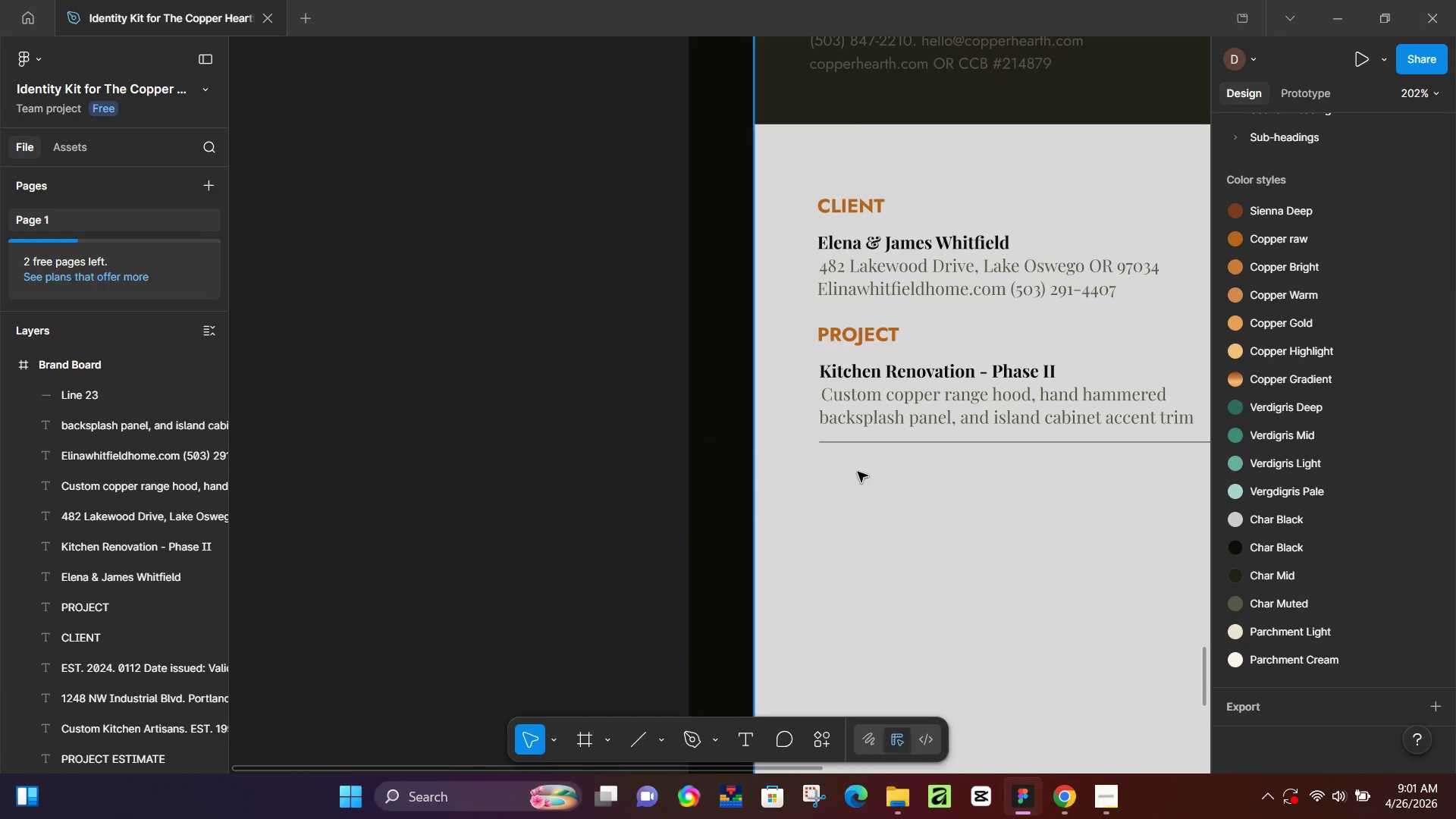 
key(Control+ControlLeft)
 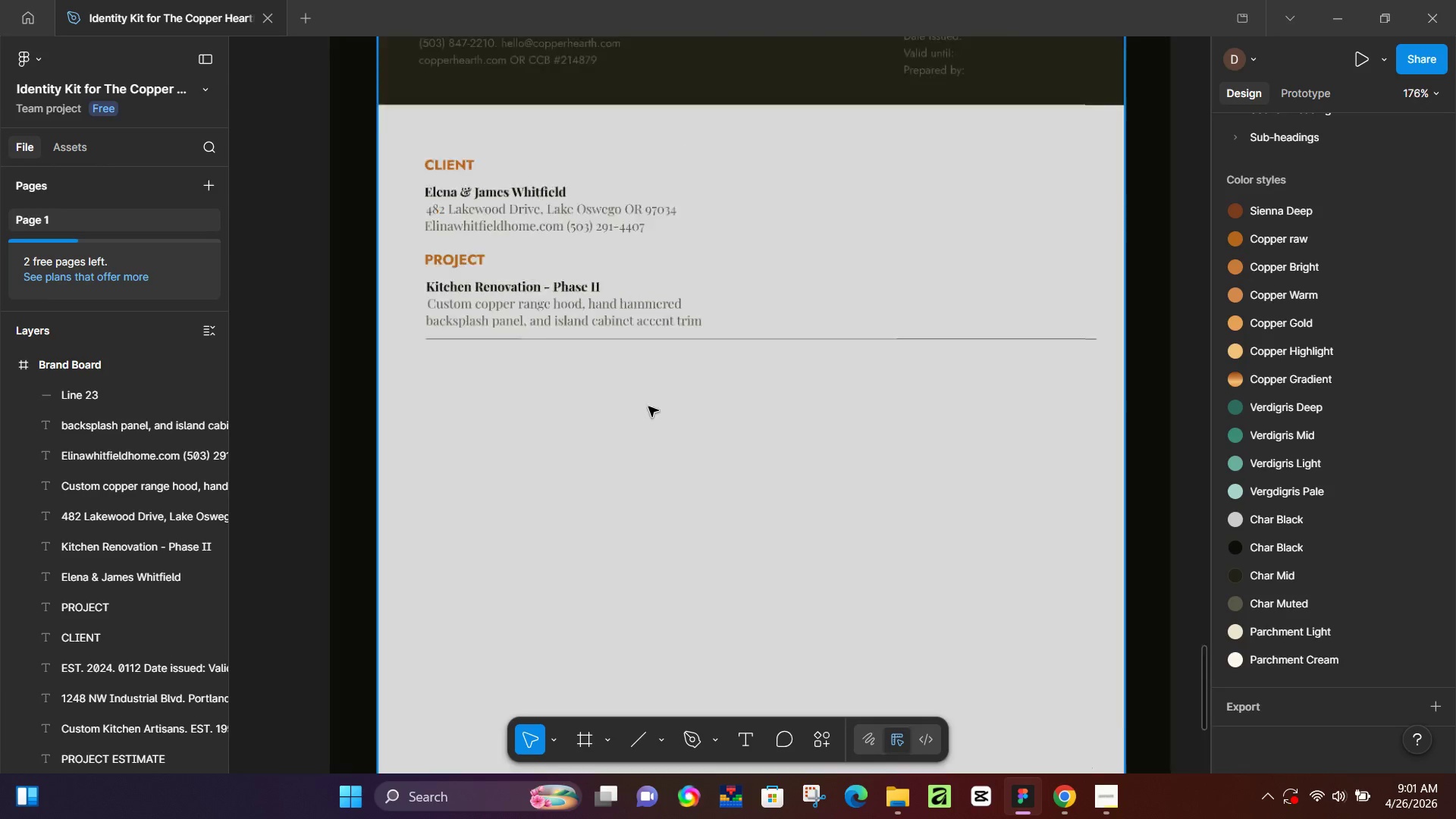 
hold_key(key=Space, duration=0.53)
 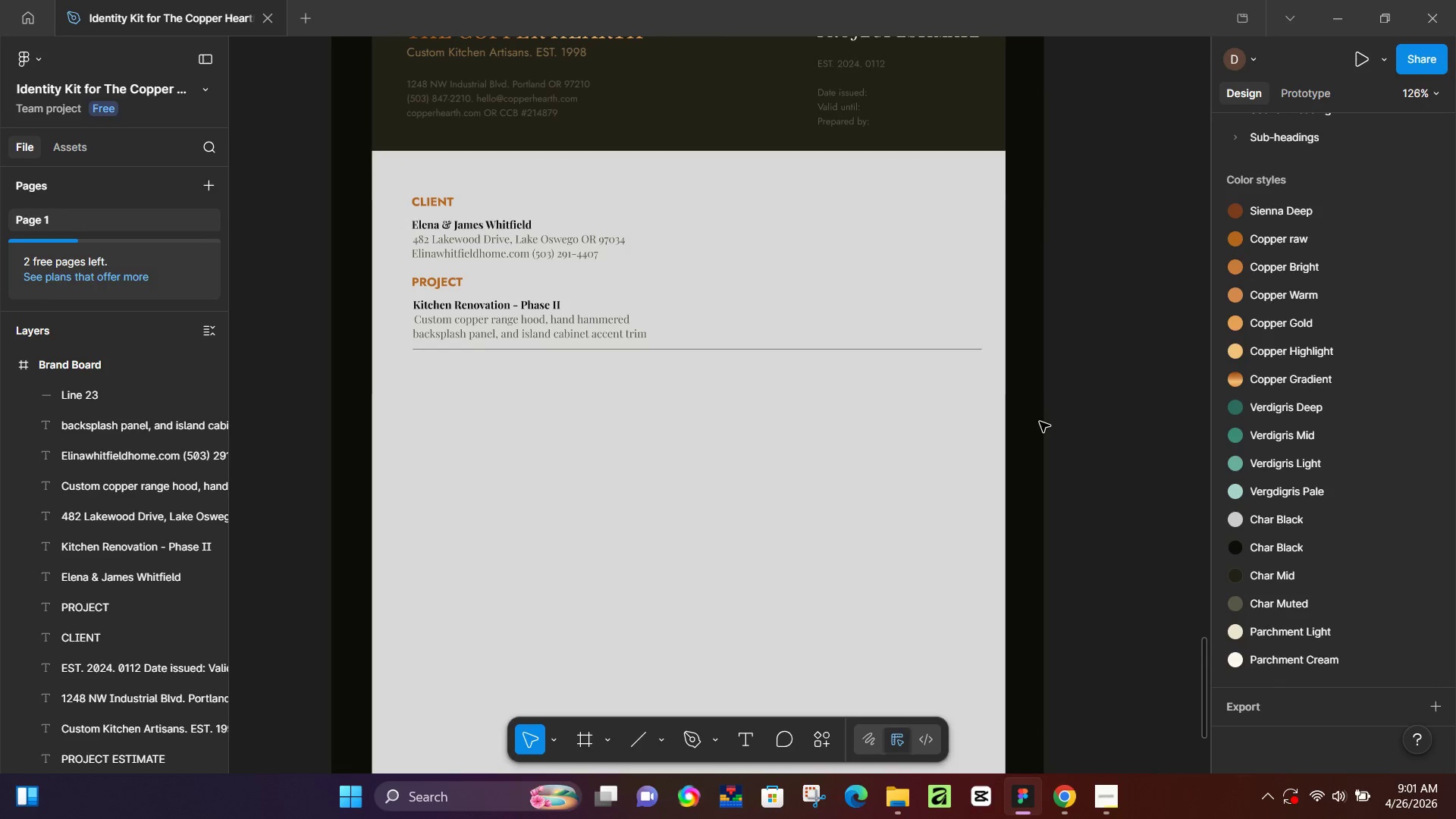 
left_click_drag(start_coordinate=[804, 426], to_coordinate=[758, 427])
 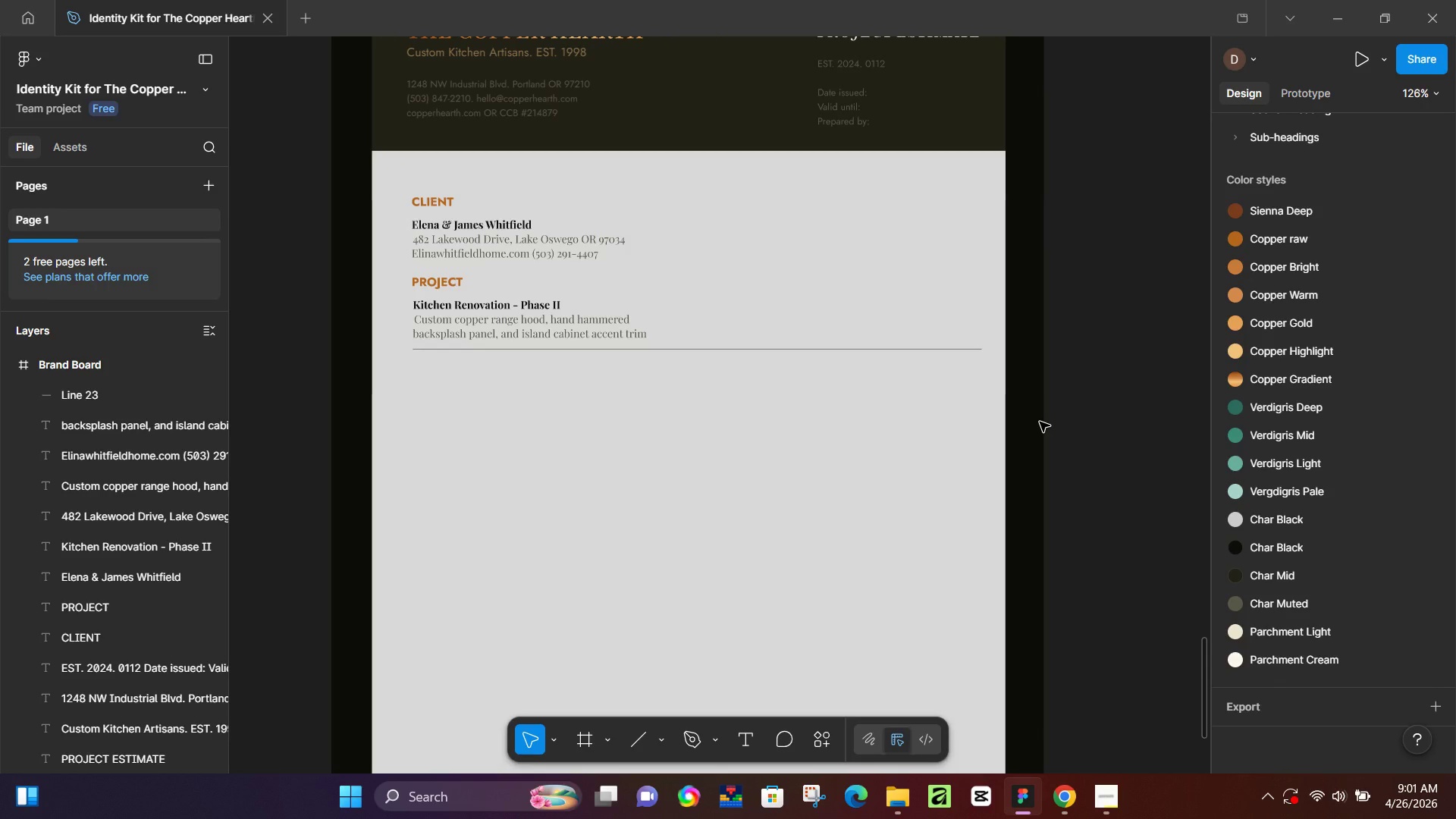 
scroll: coordinate [643, 406], scroll_direction: down, amount: 5.0
 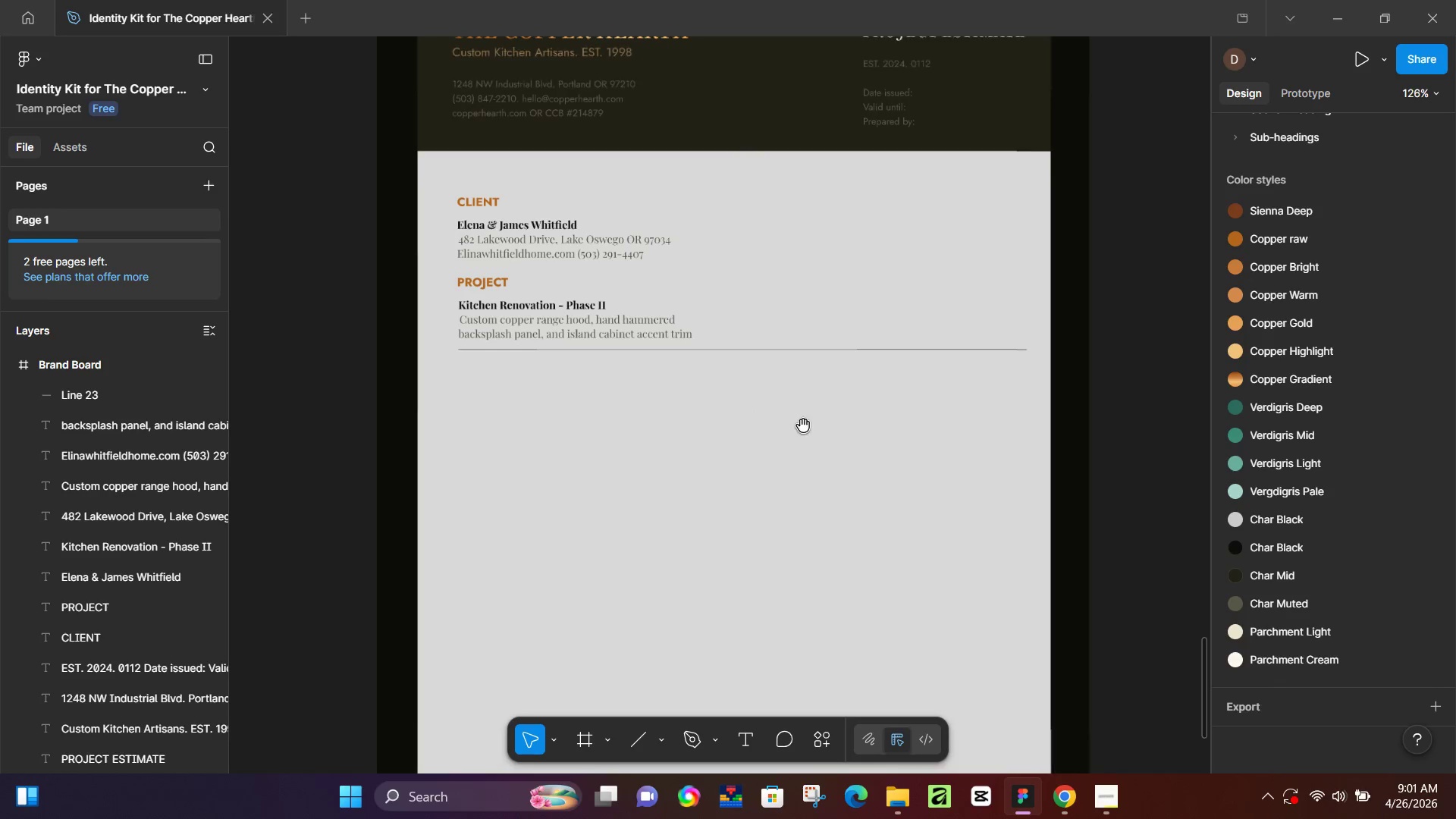 
left_click([842, 347])
 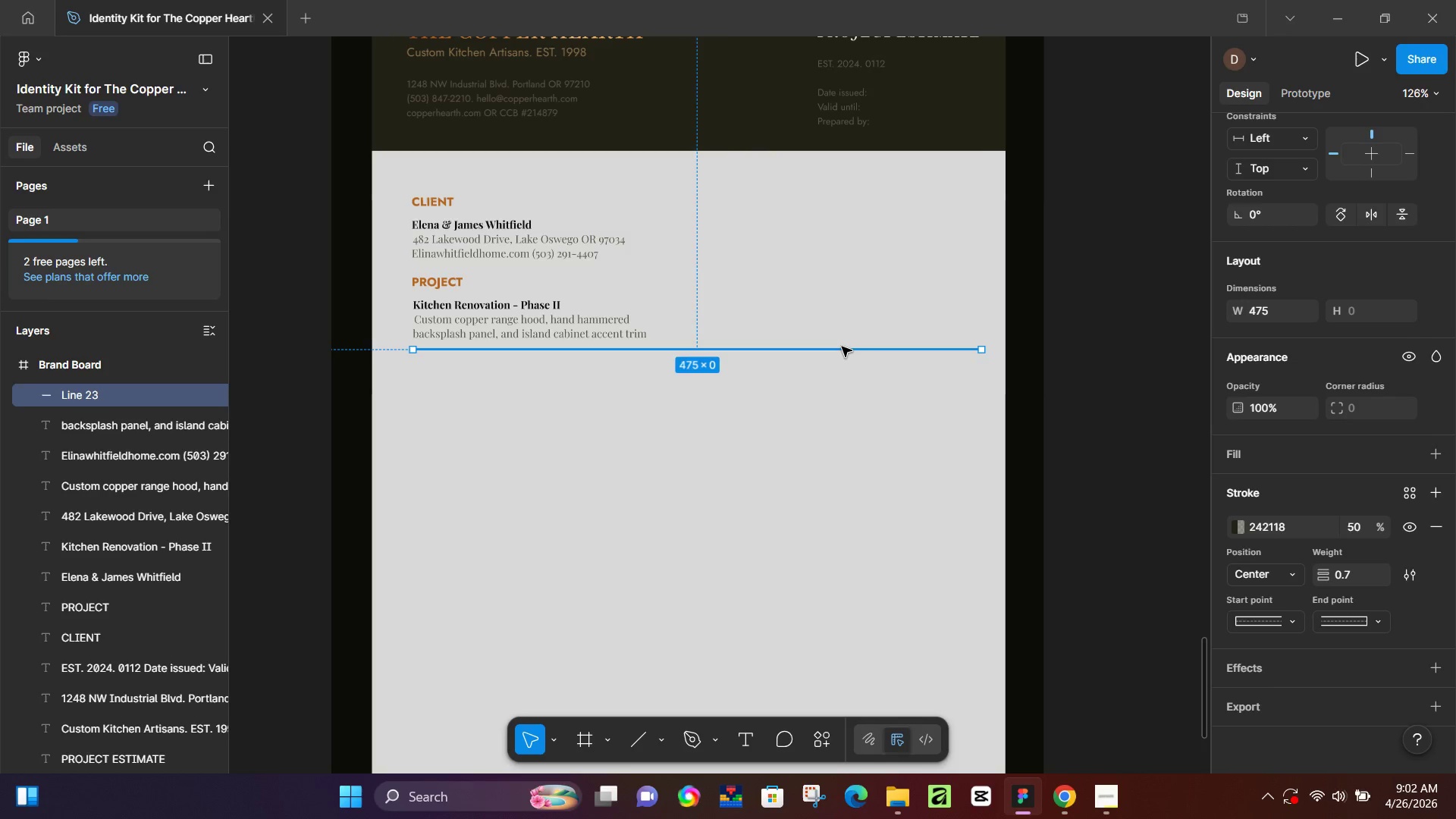 
key(ArrowDown)
 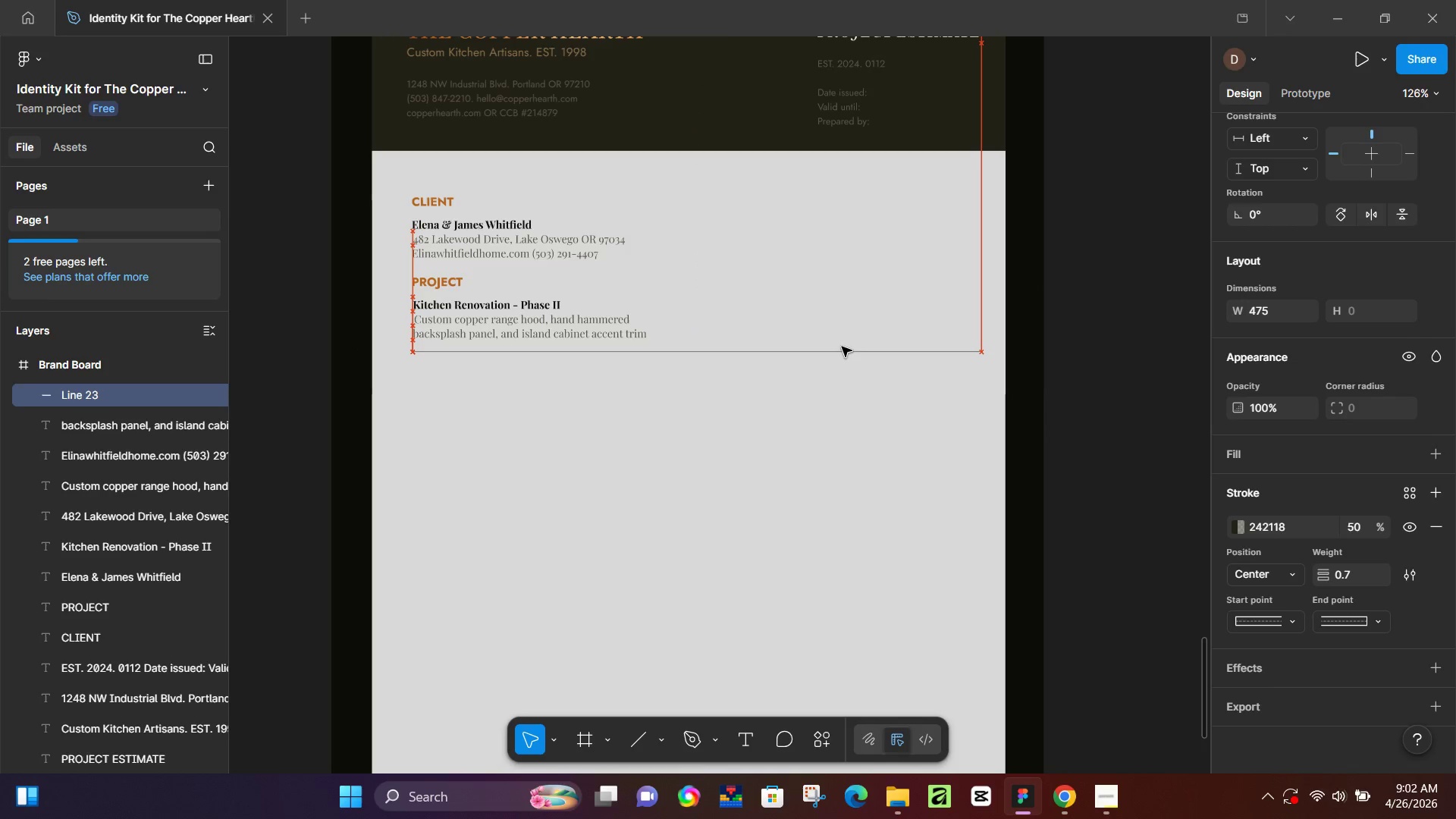 
key(ArrowDown)
 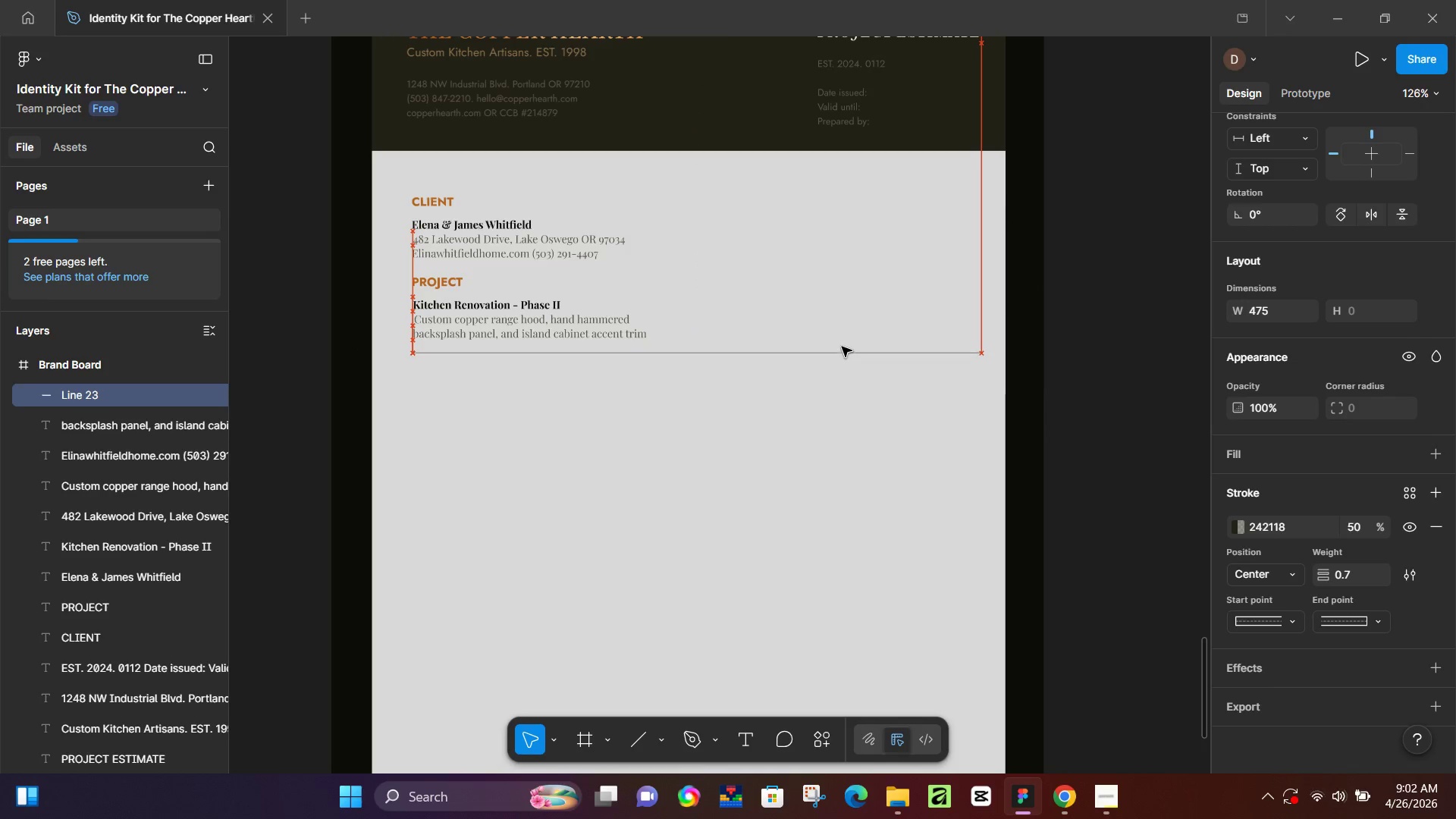 
key(ArrowDown)
 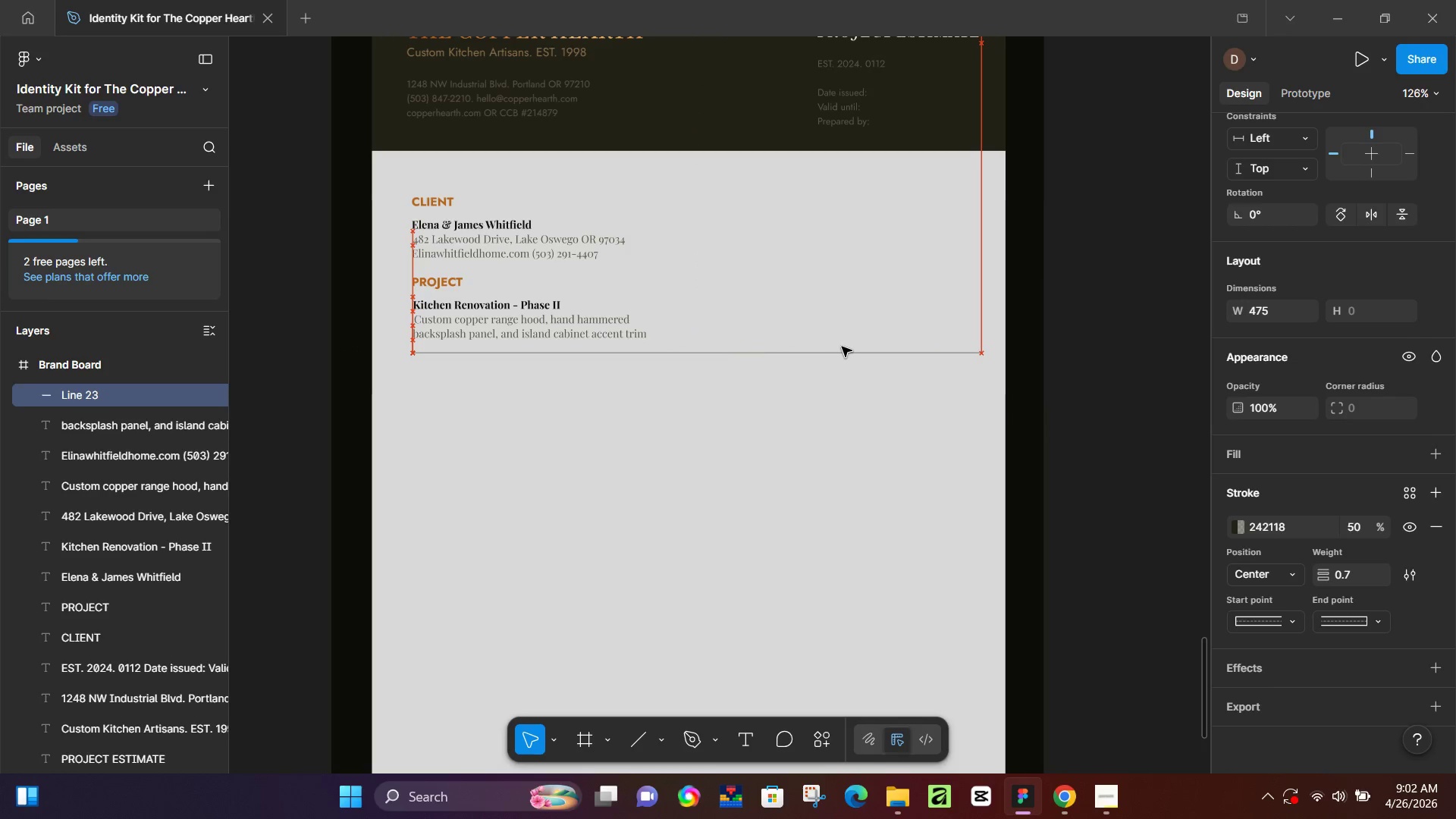 
key(ArrowDown)
 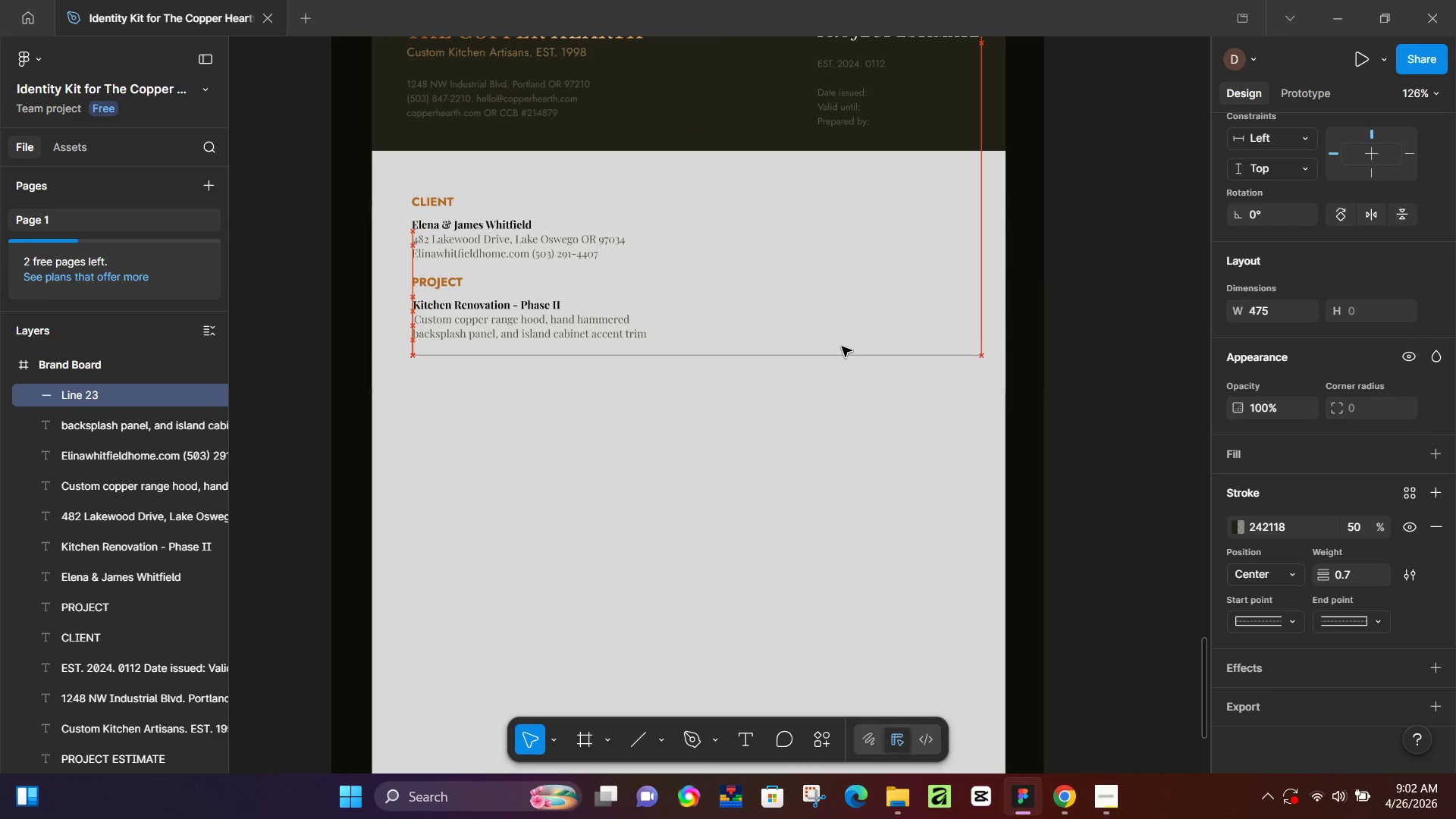 
key(ArrowDown)
 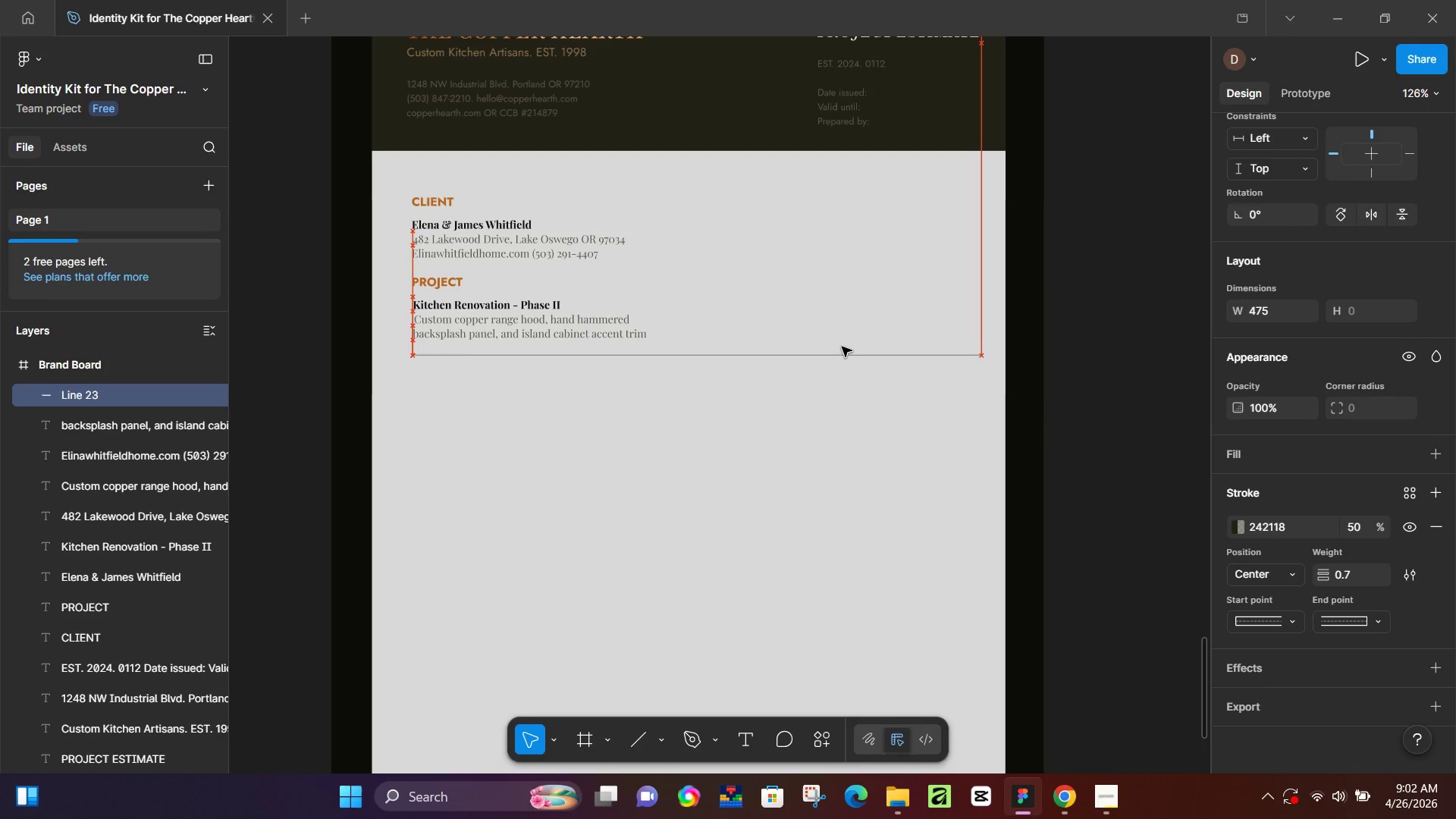 
key(ArrowDown)
 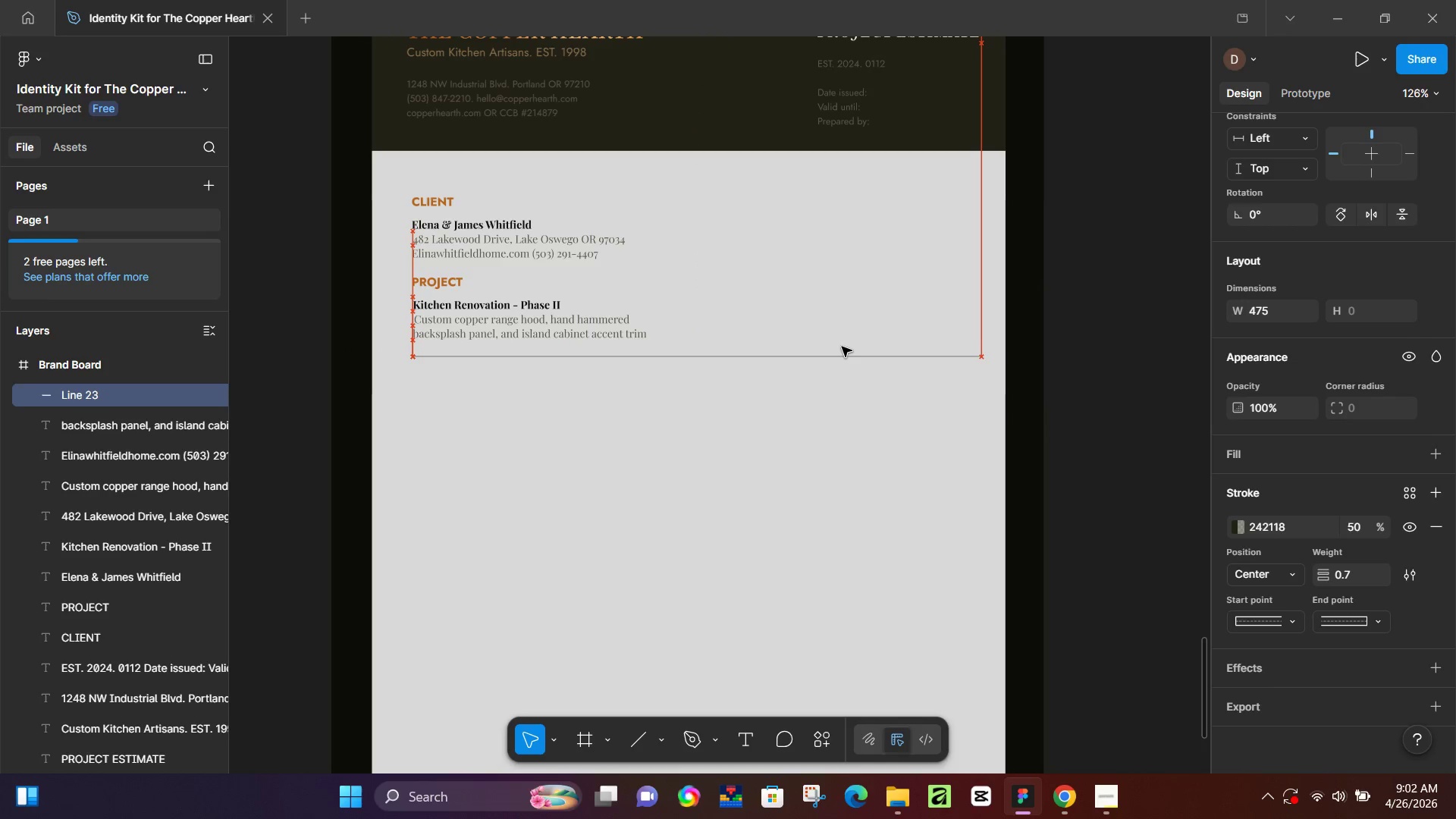 
key(ArrowDown)
 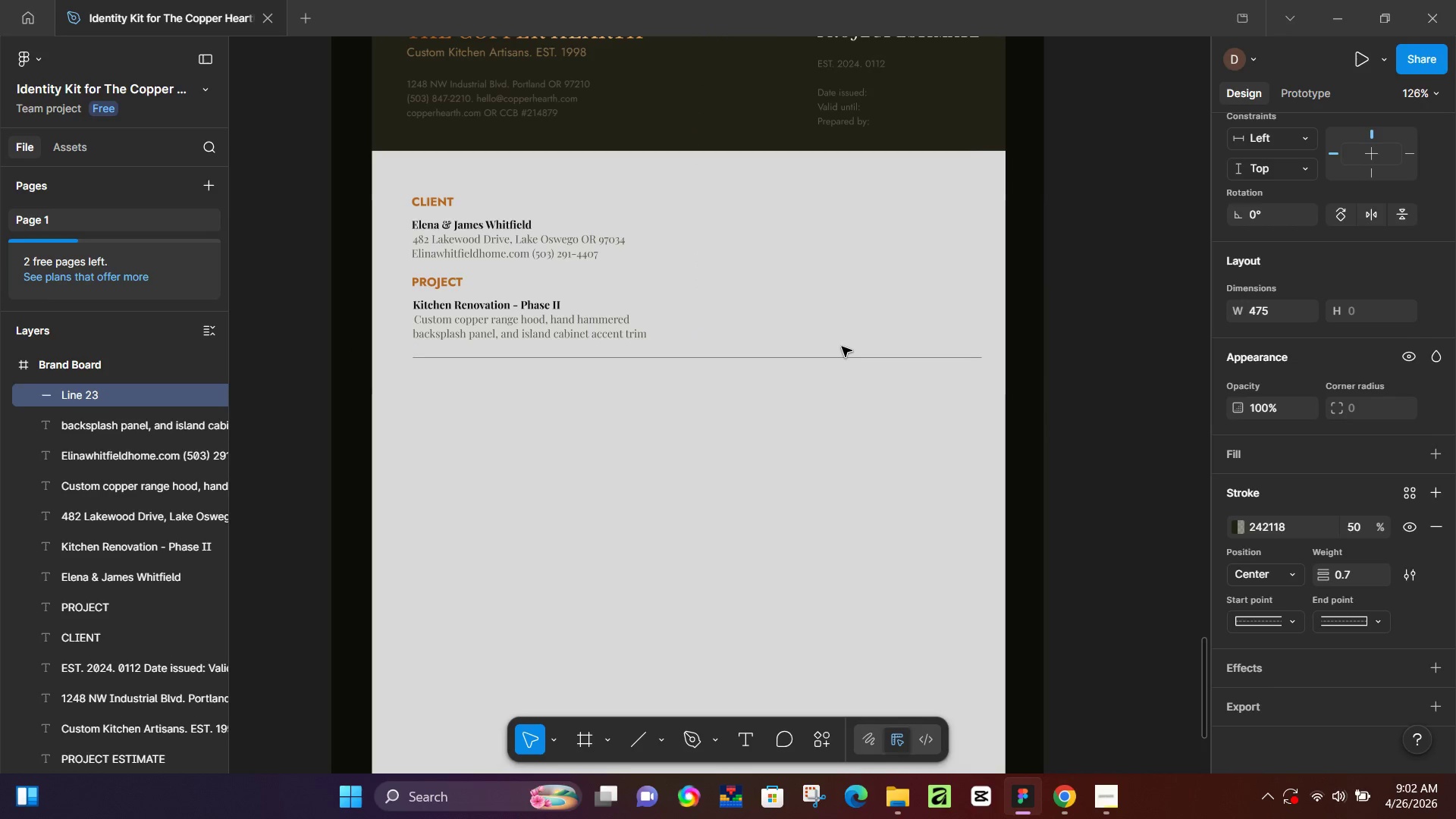 
key(ArrowDown)
 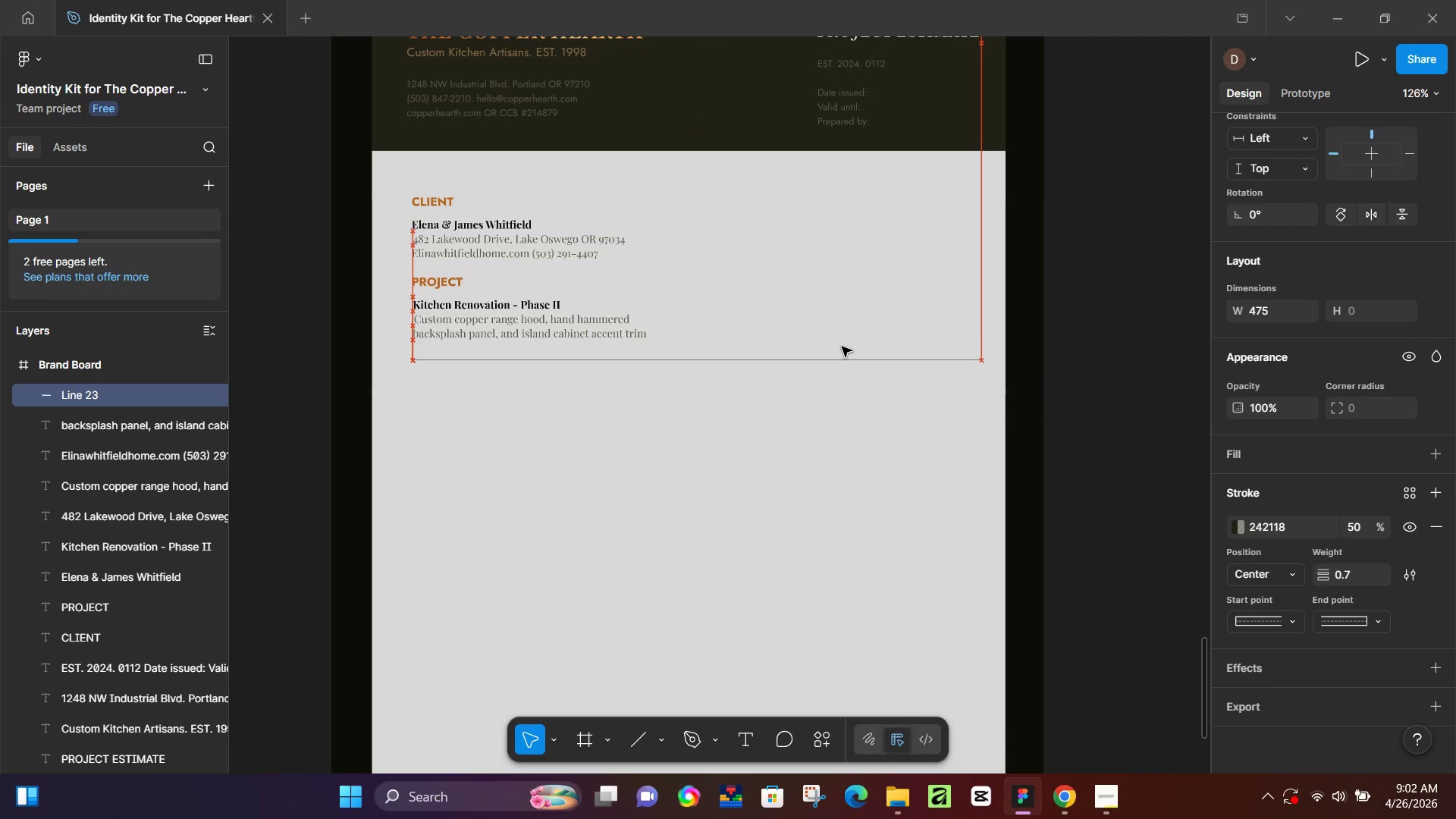 
key(ArrowDown)
 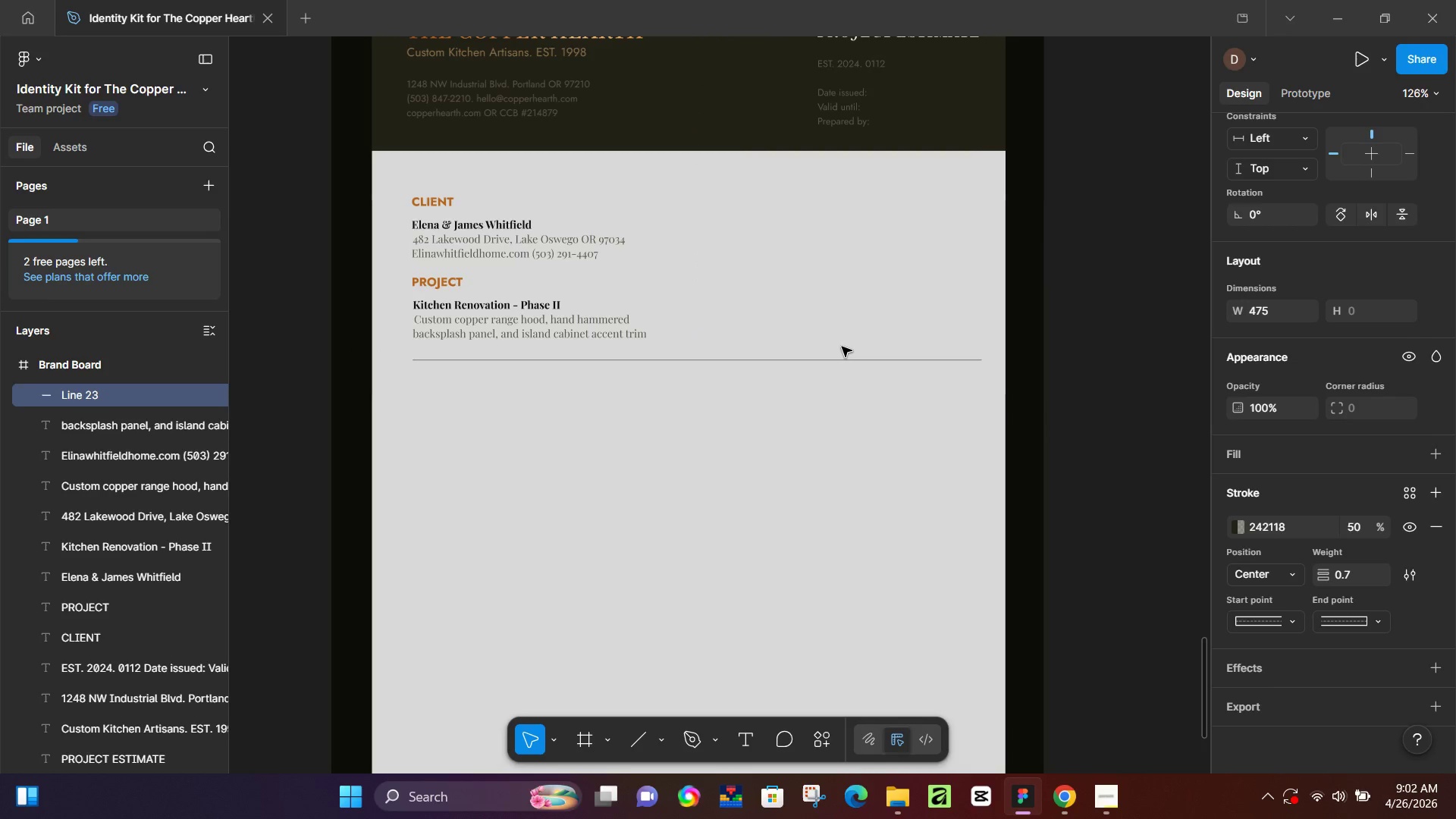 
key(ArrowUp)
 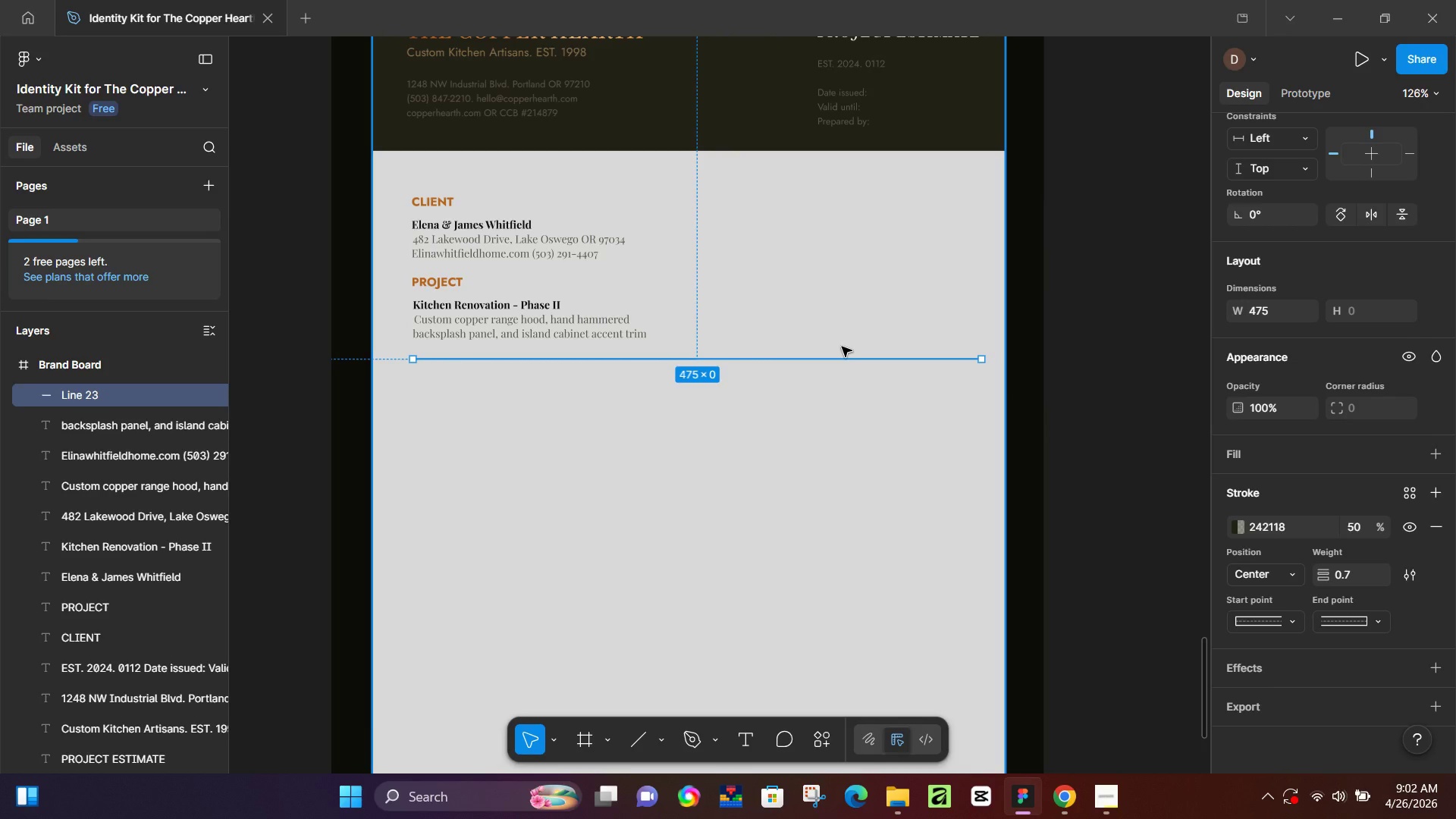 
wait(9.3)
 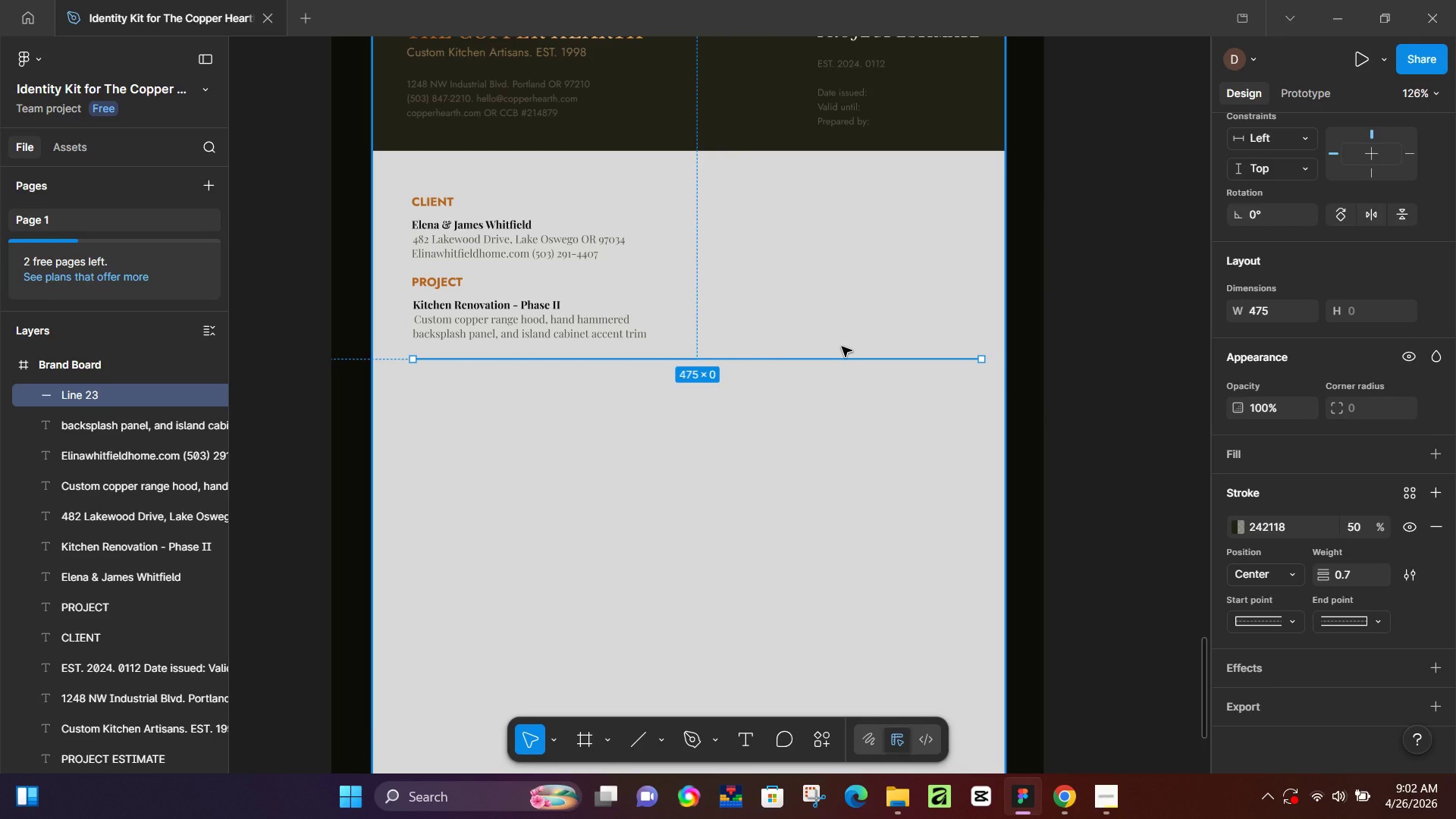 
left_click([1061, 799])
 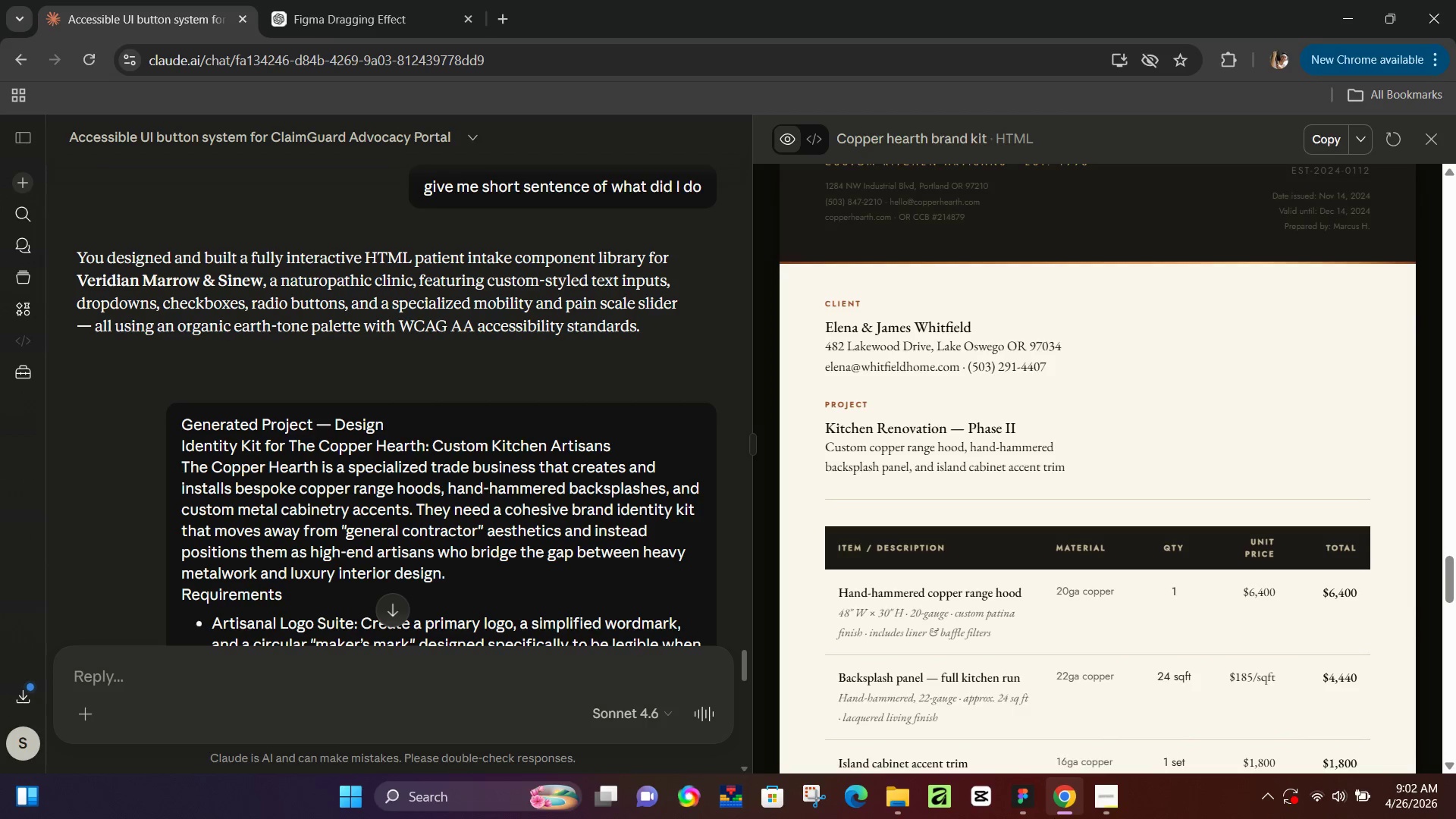 
wait(5.02)
 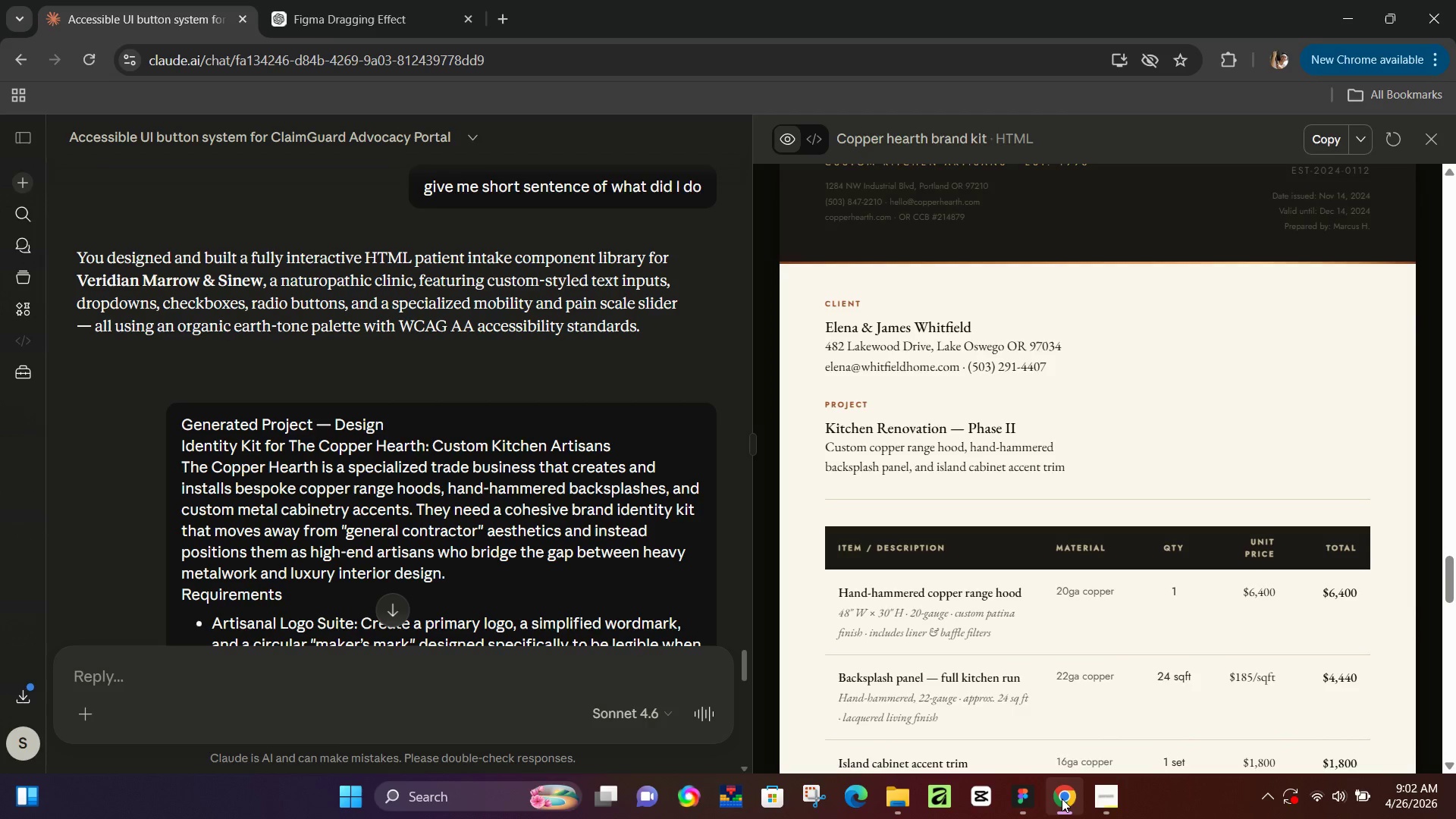 
scroll: coordinate [957, 543], scroll_direction: down, amount: 3.0
 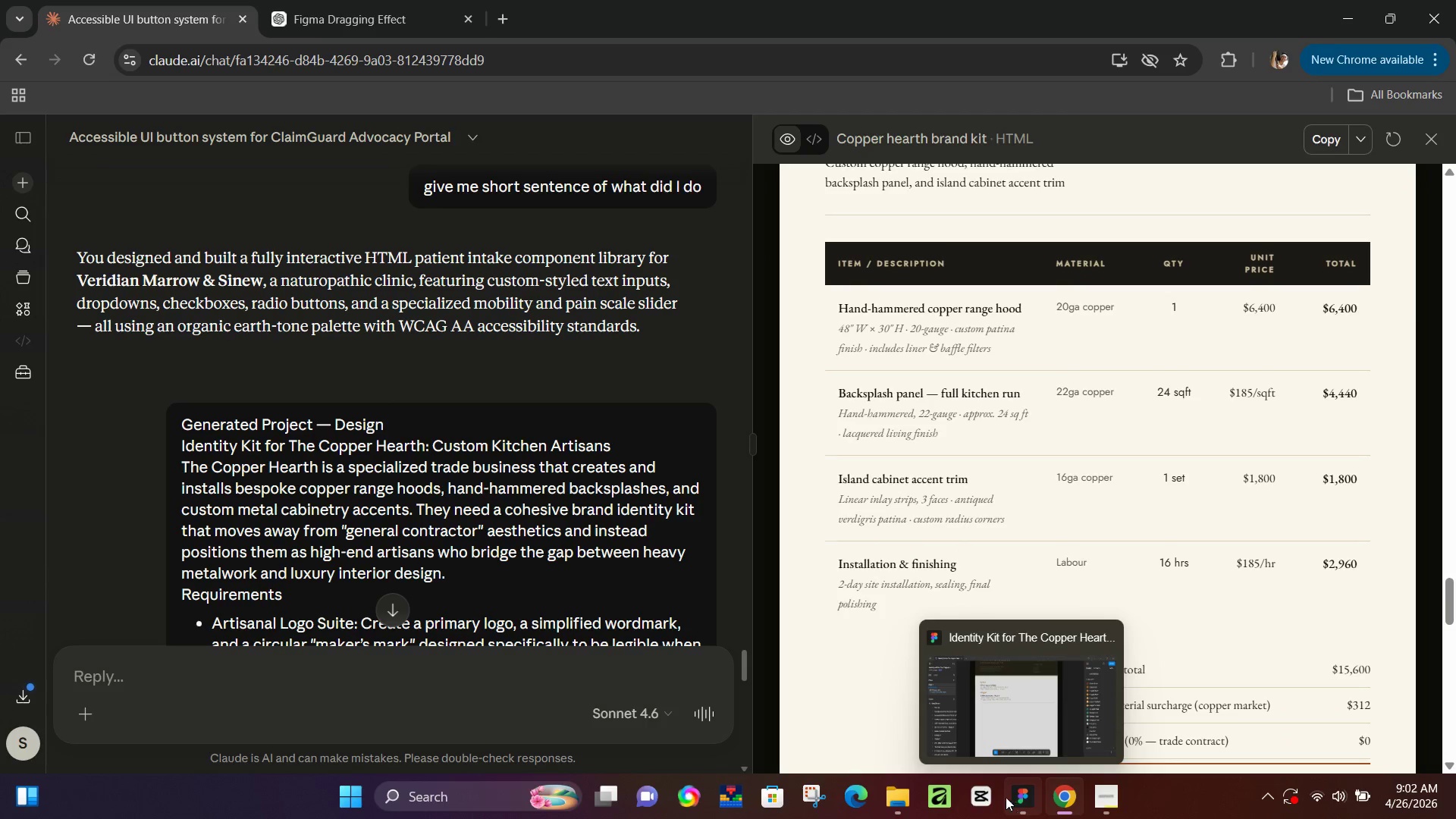 
left_click([1013, 795])
 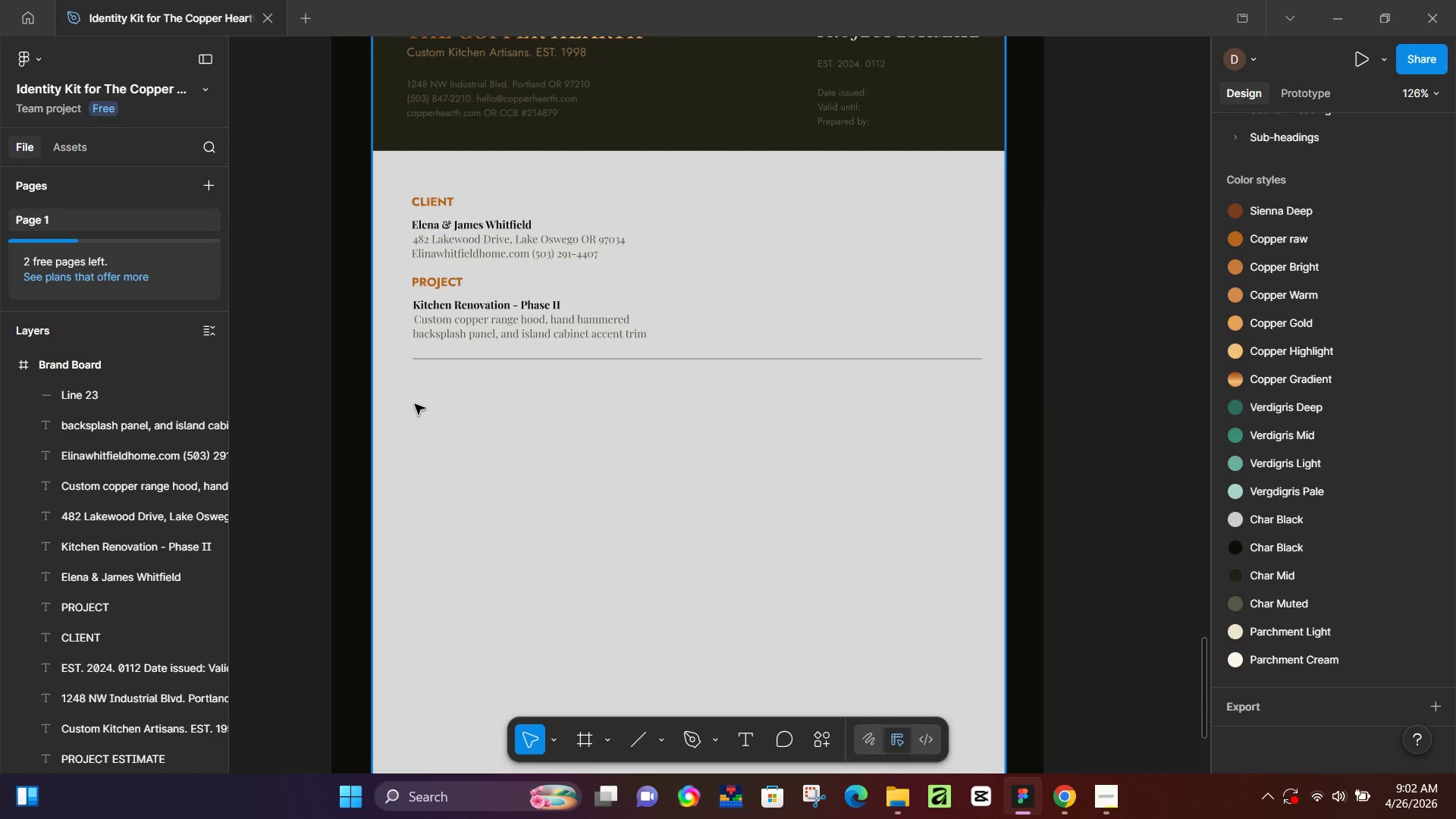 
key(R)
 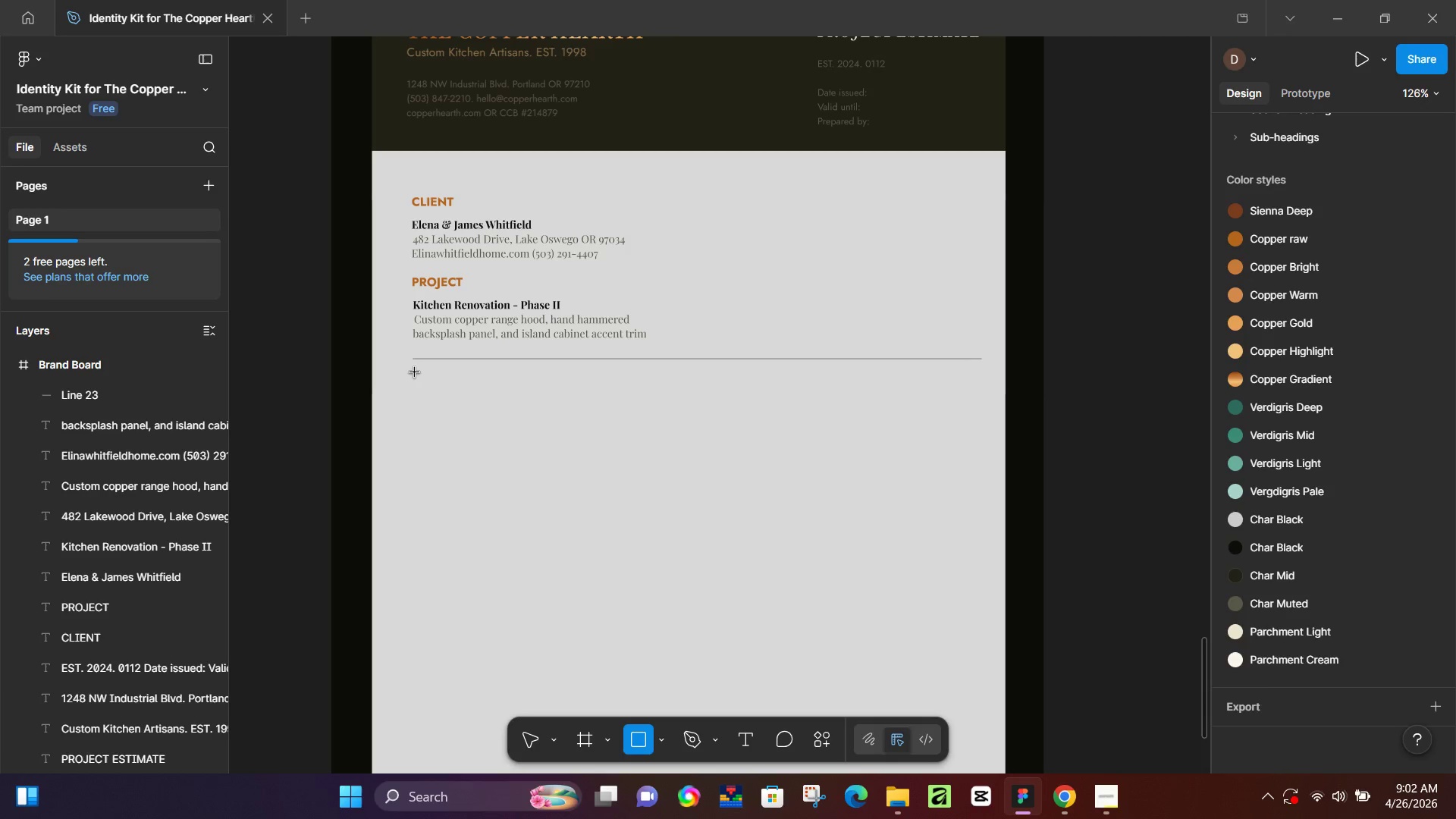 
left_click_drag(start_coordinate=[415, 372], to_coordinate=[980, 428])
 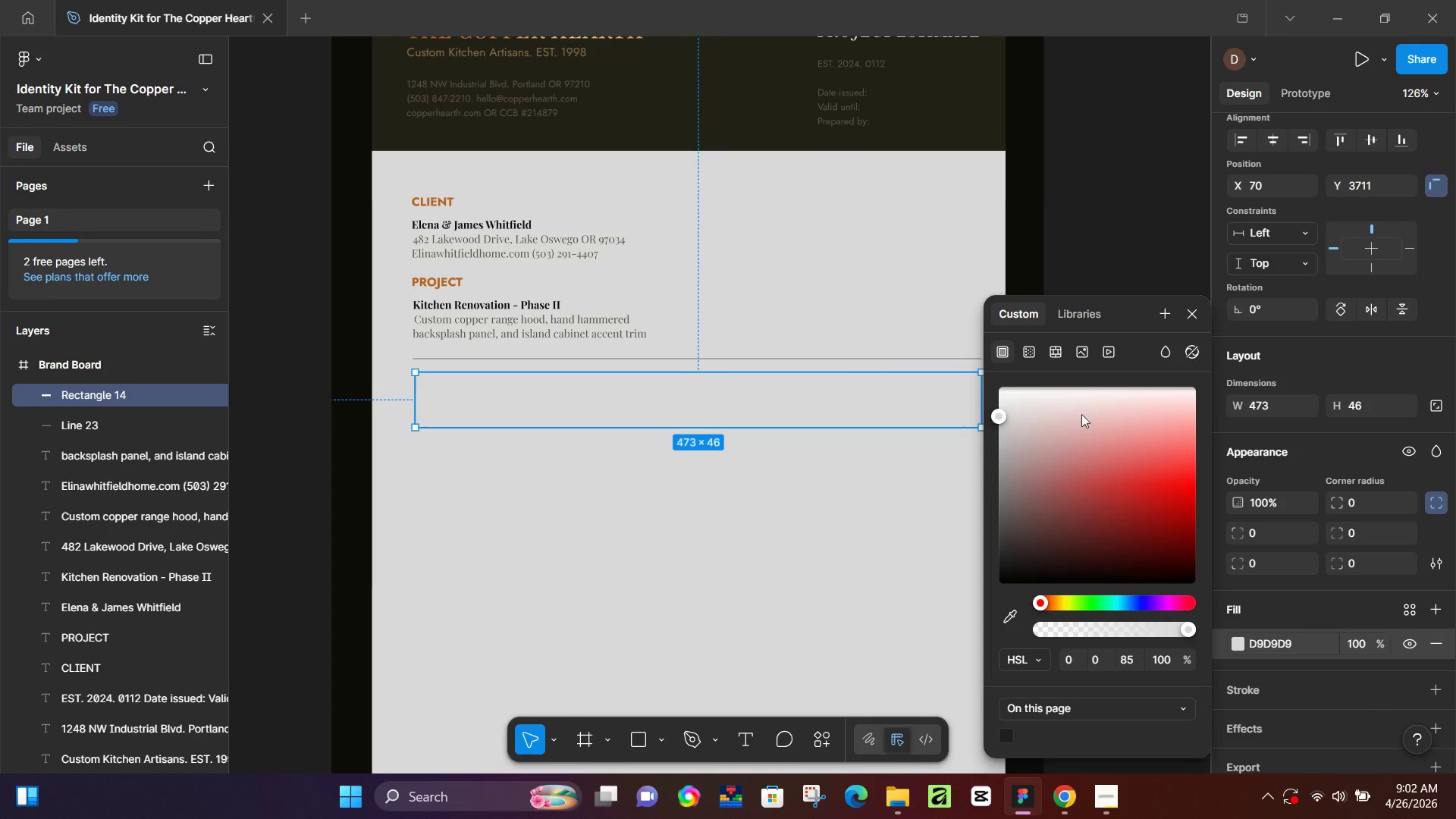 
left_click([1080, 317])
 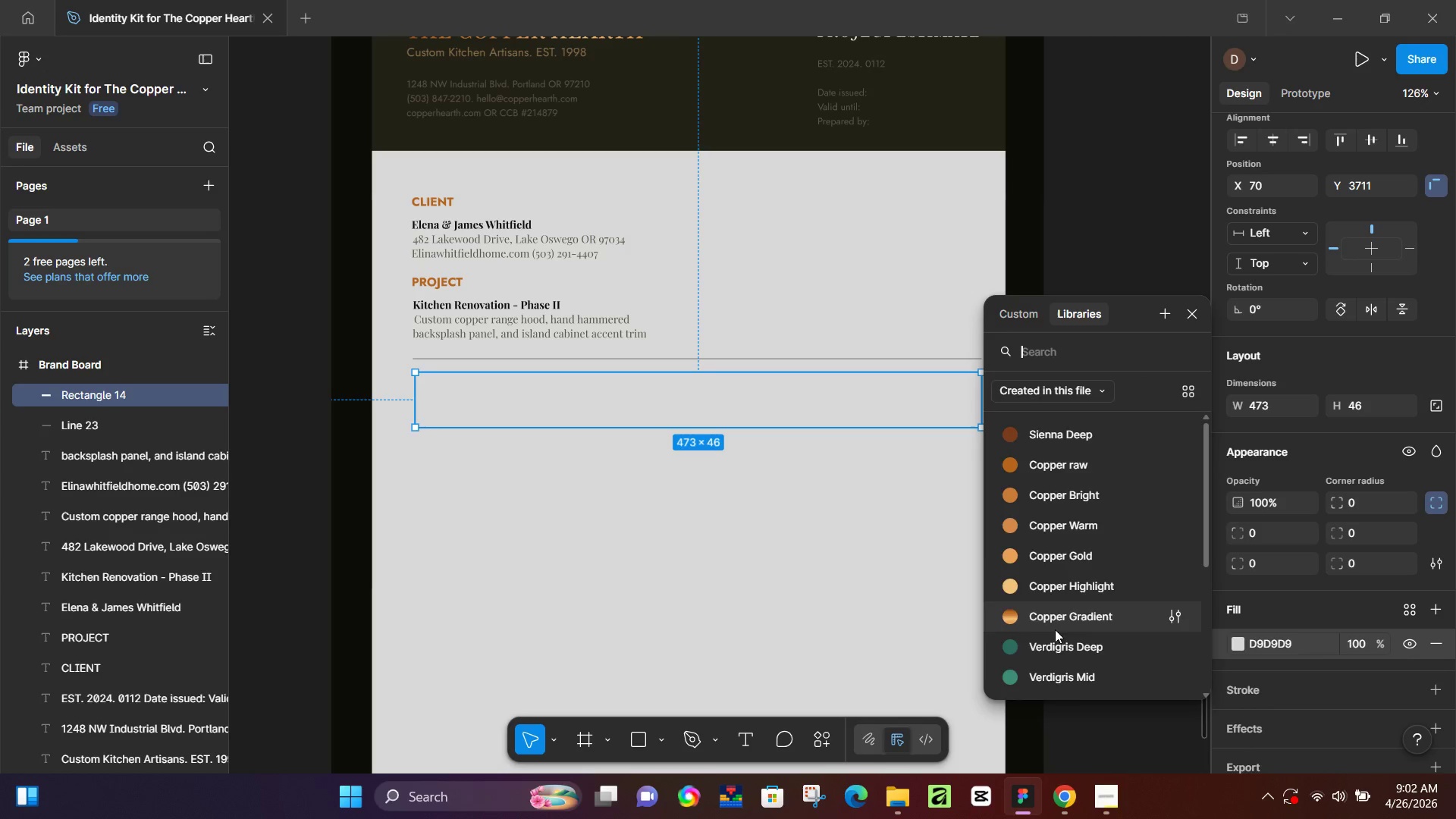 
left_click([1055, 553])
 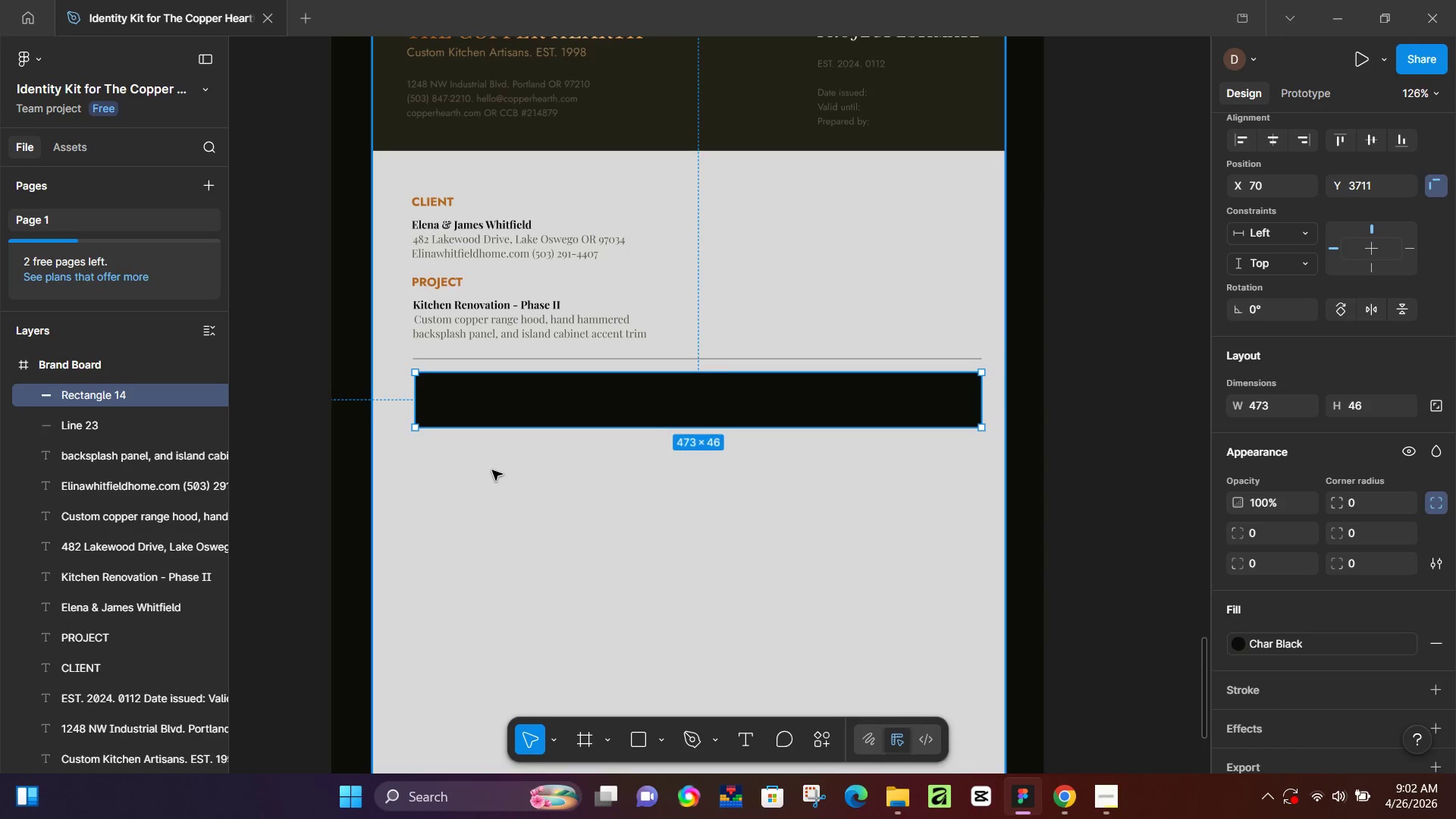 
scroll: coordinate [1051, 630], scroll_direction: down, amount: 3.0
 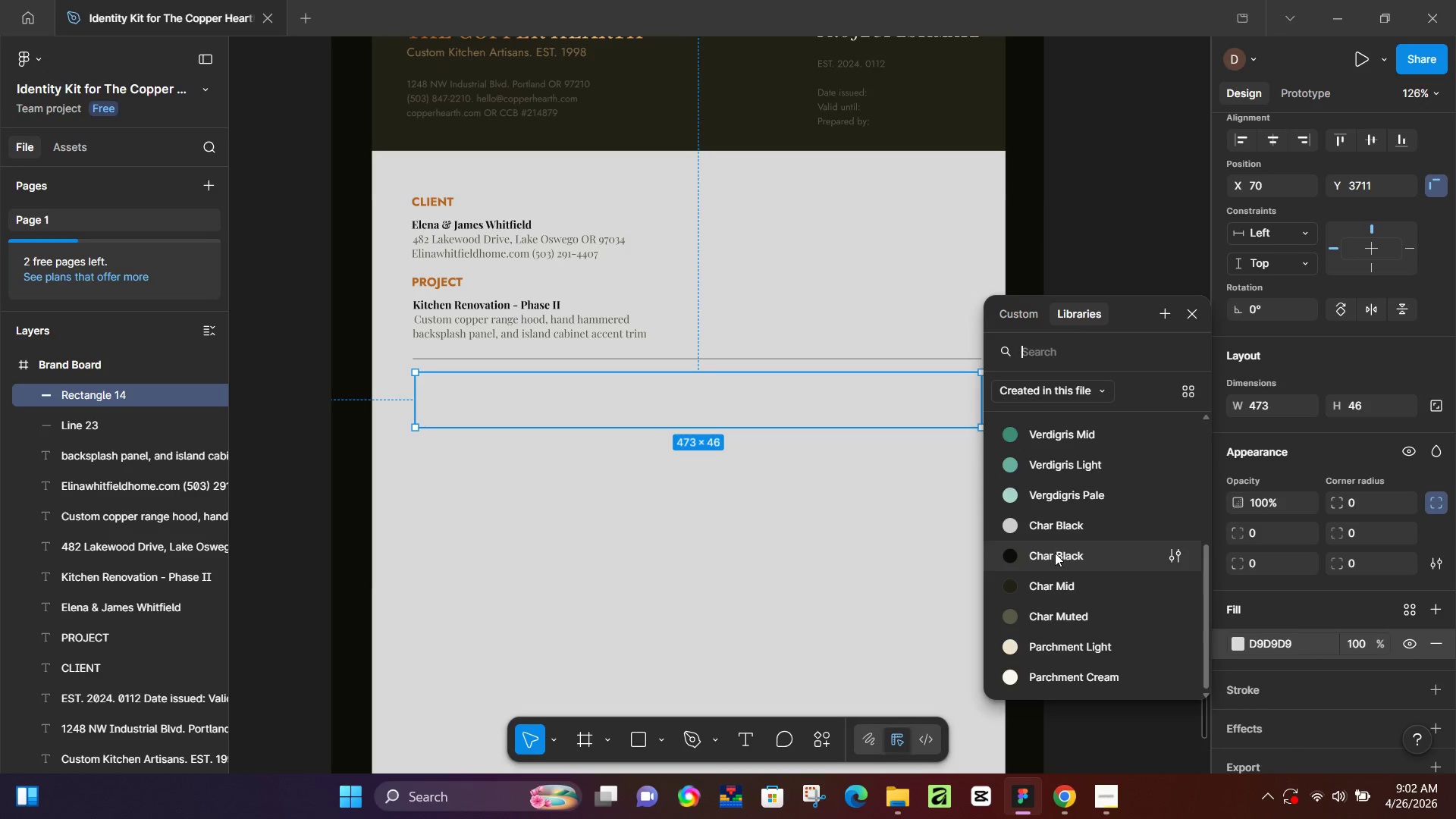 
left_click([475, 471])
 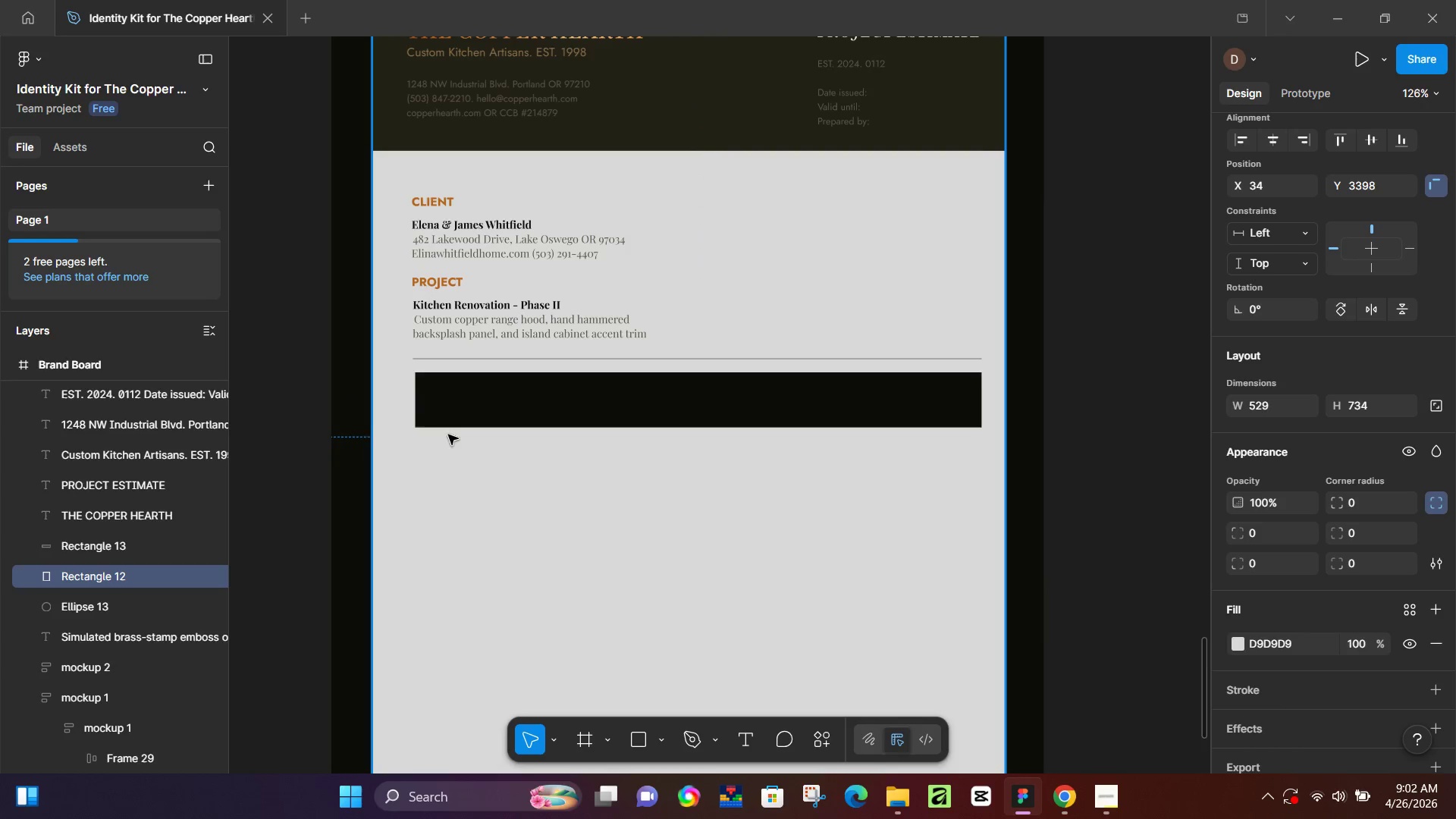 
hold_key(key=ControlLeft, duration=0.36)
 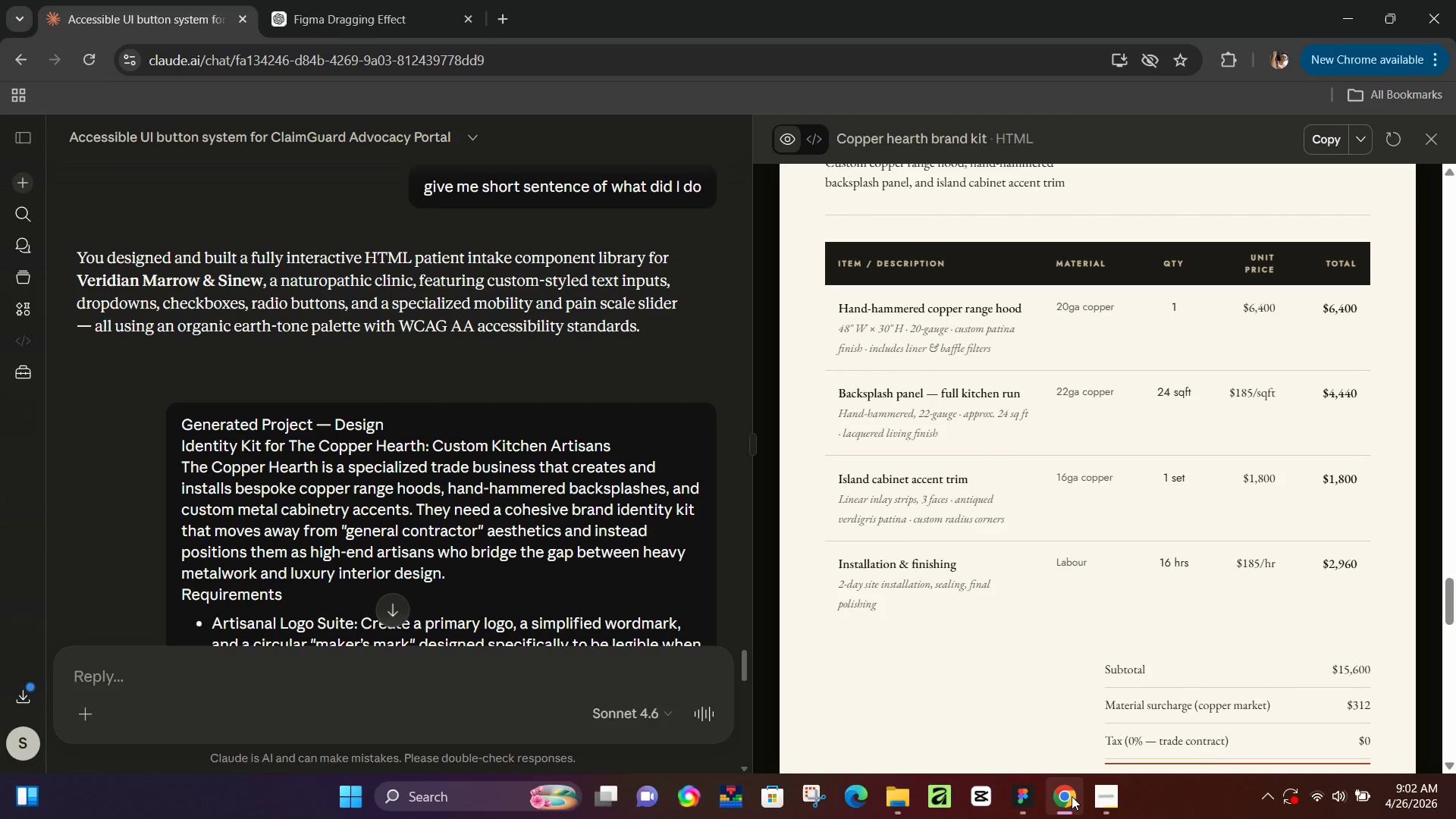 
left_click([1072, 796])
 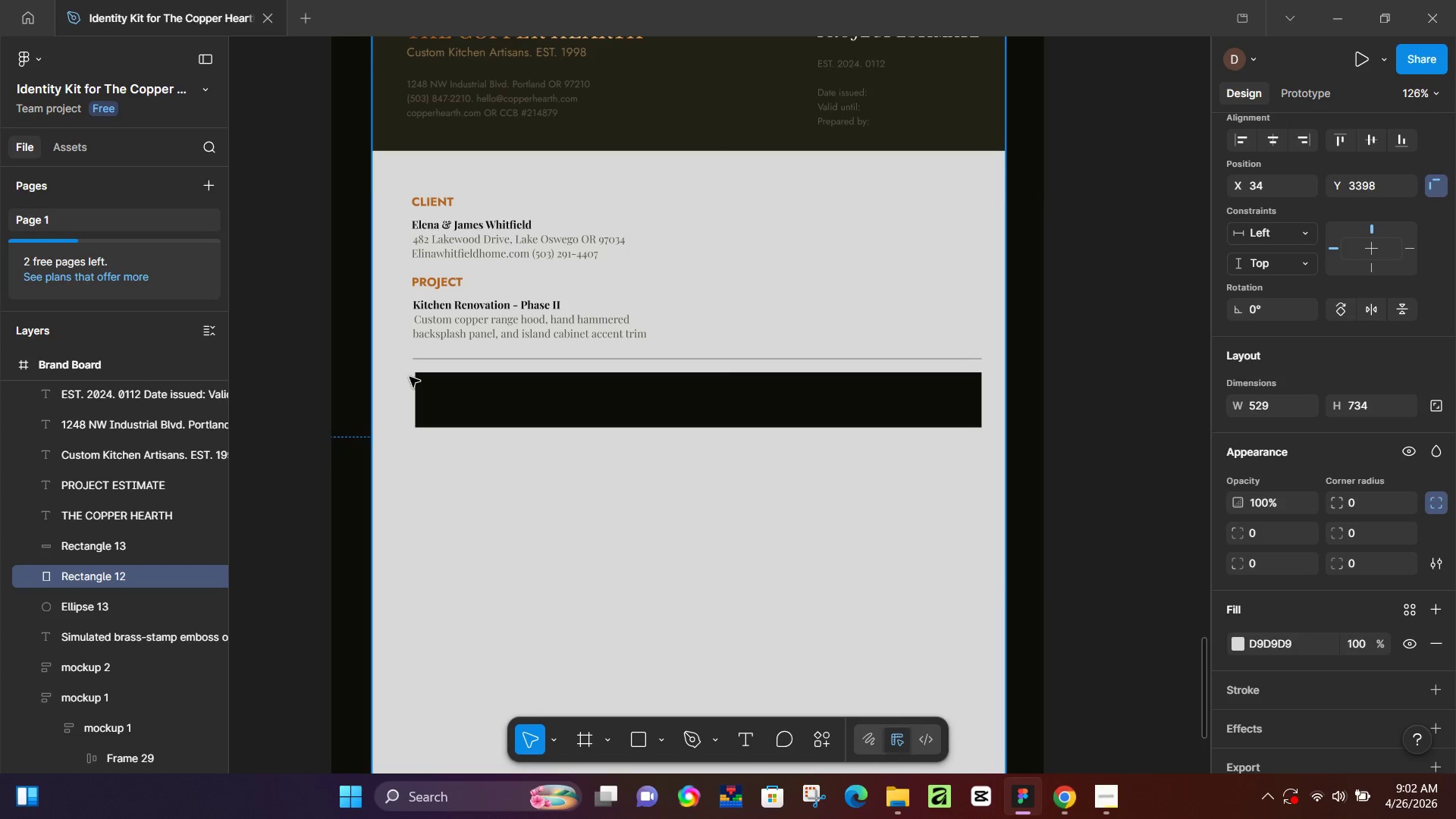 
hold_key(key=ControlLeft, duration=0.86)
 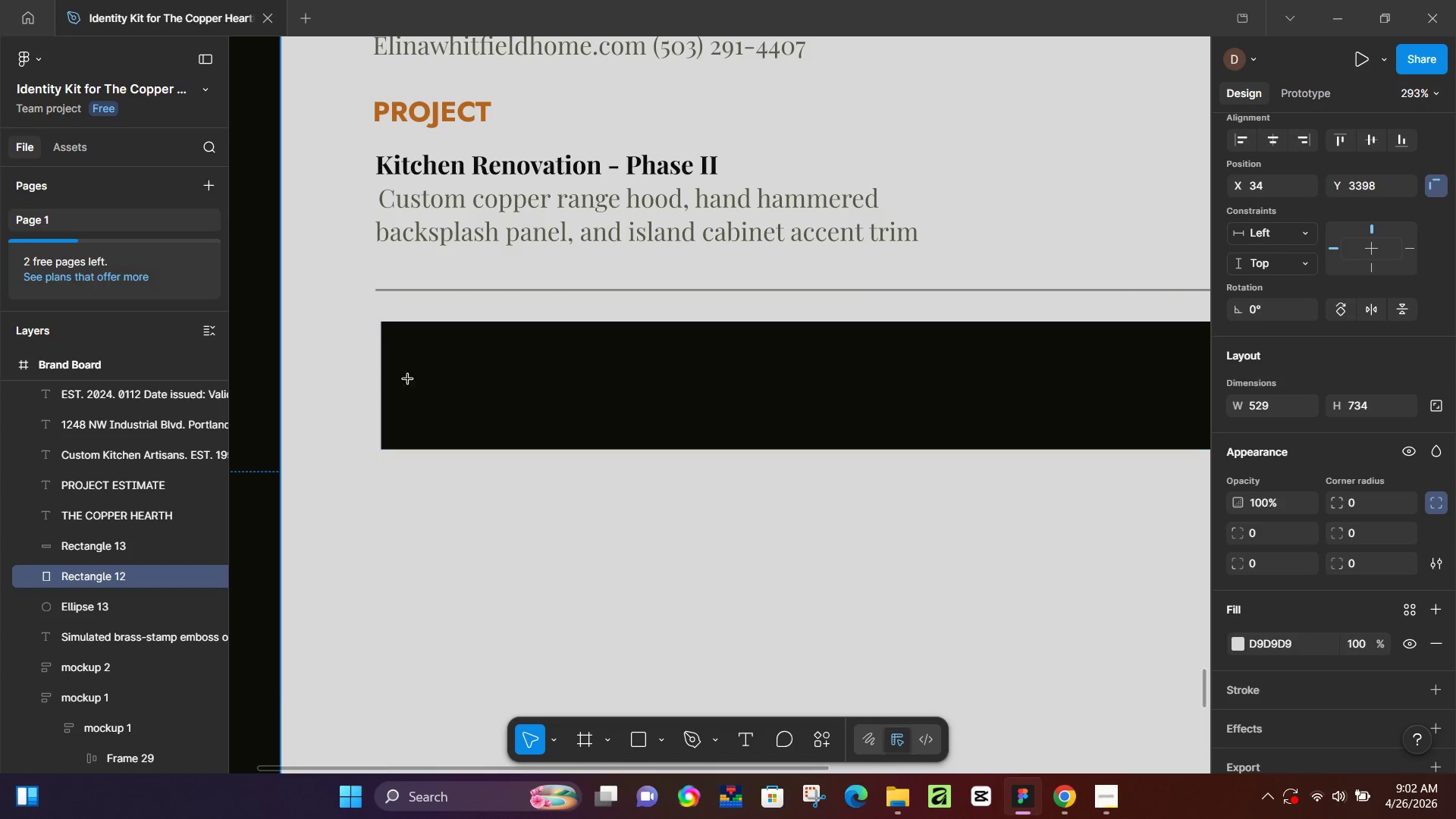 
key(T)
 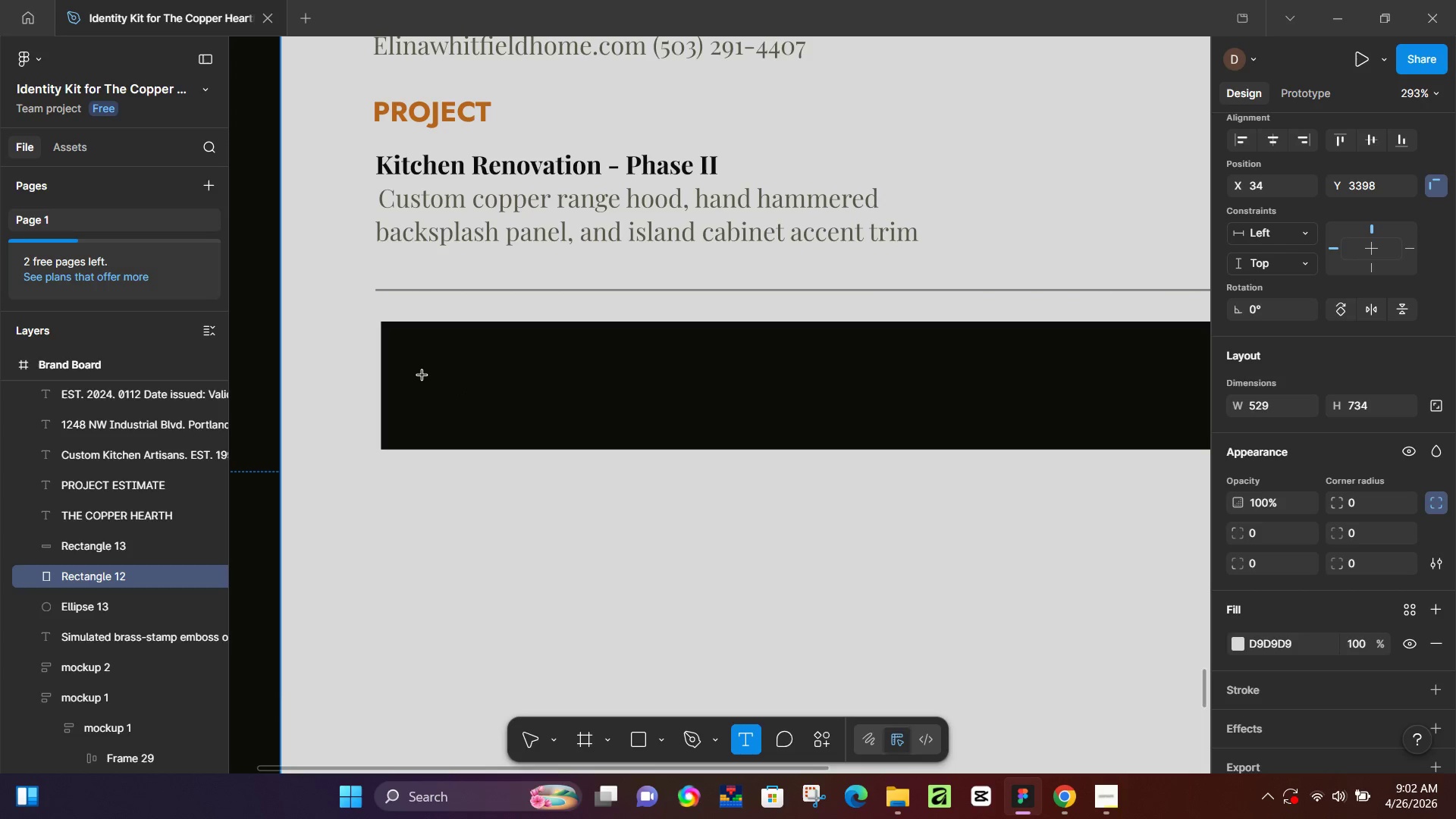 
left_click([422, 374])
 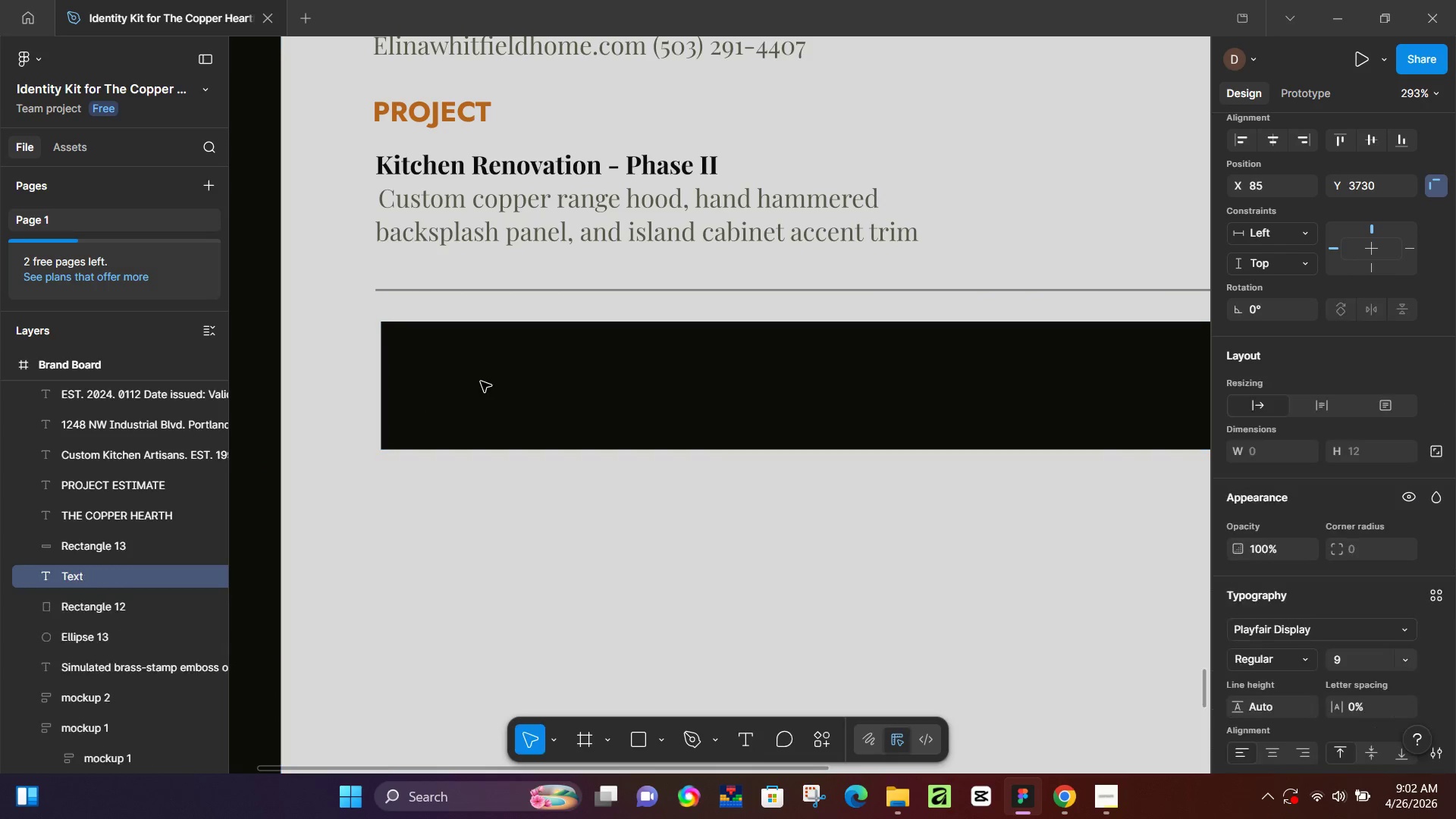 
scroll: coordinate [446, 411], scroll_direction: up, amount: 7.0
 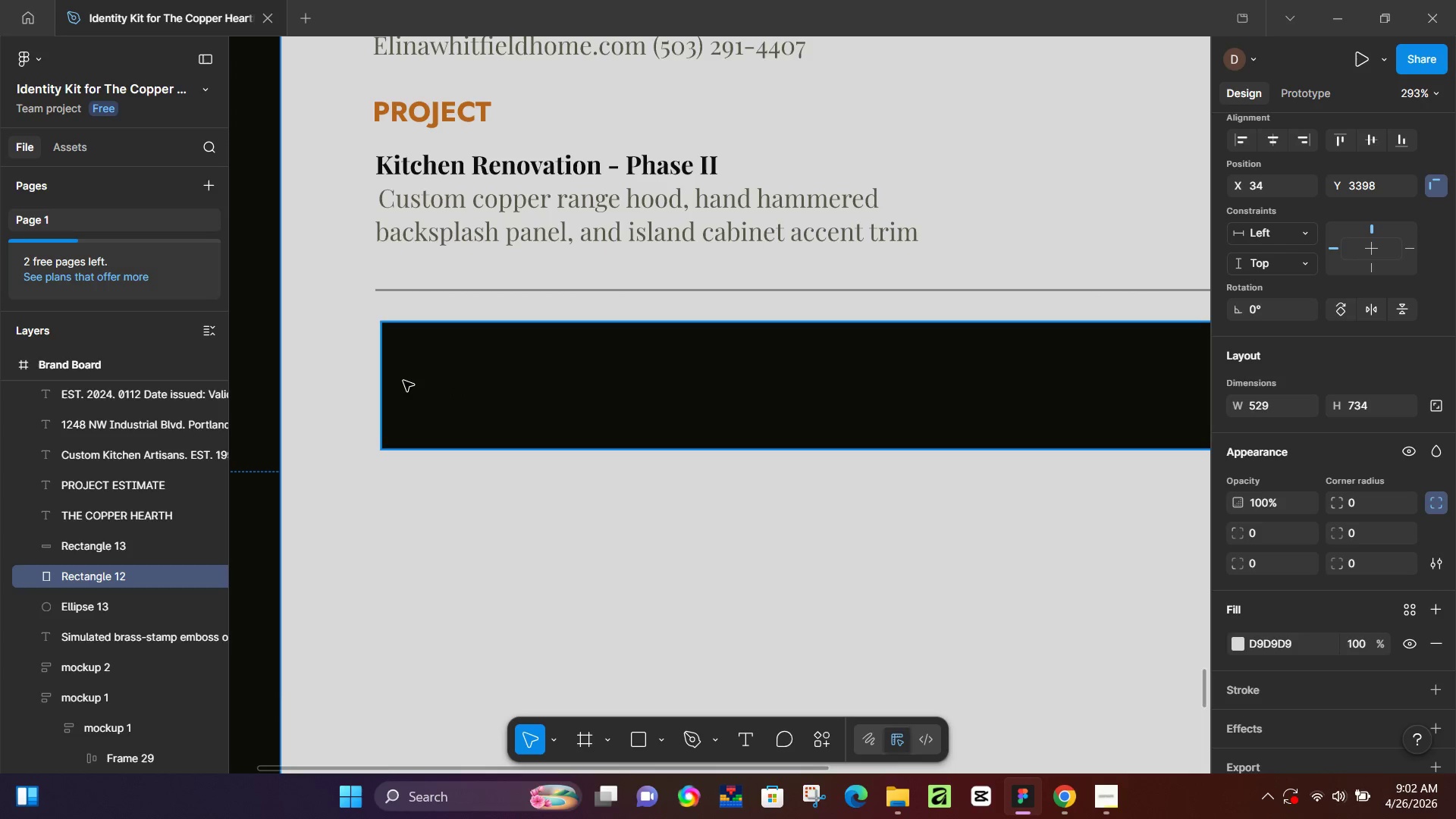 
type(ITEM / DESCRIPTION)
 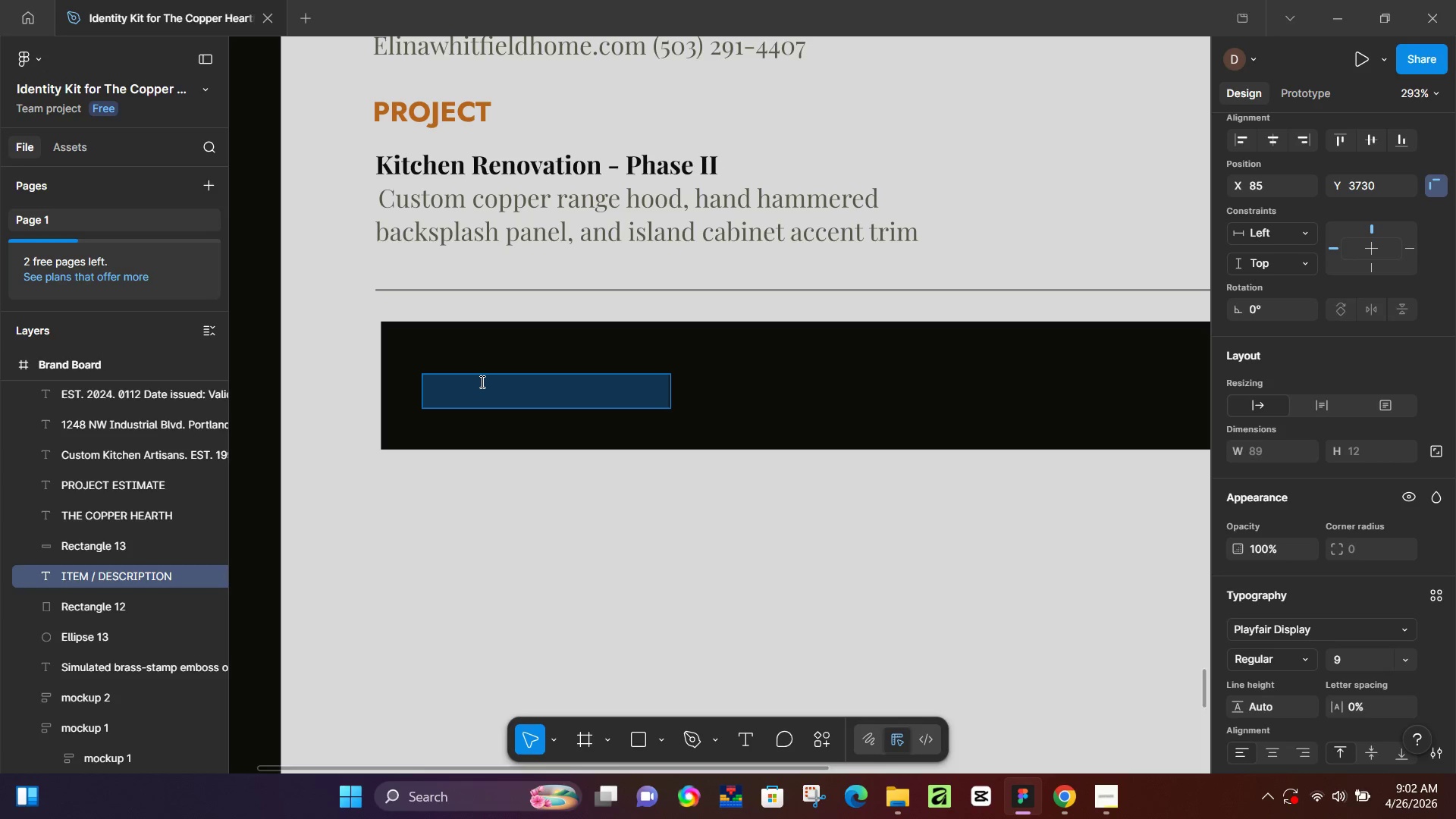 
key(Control+A)
 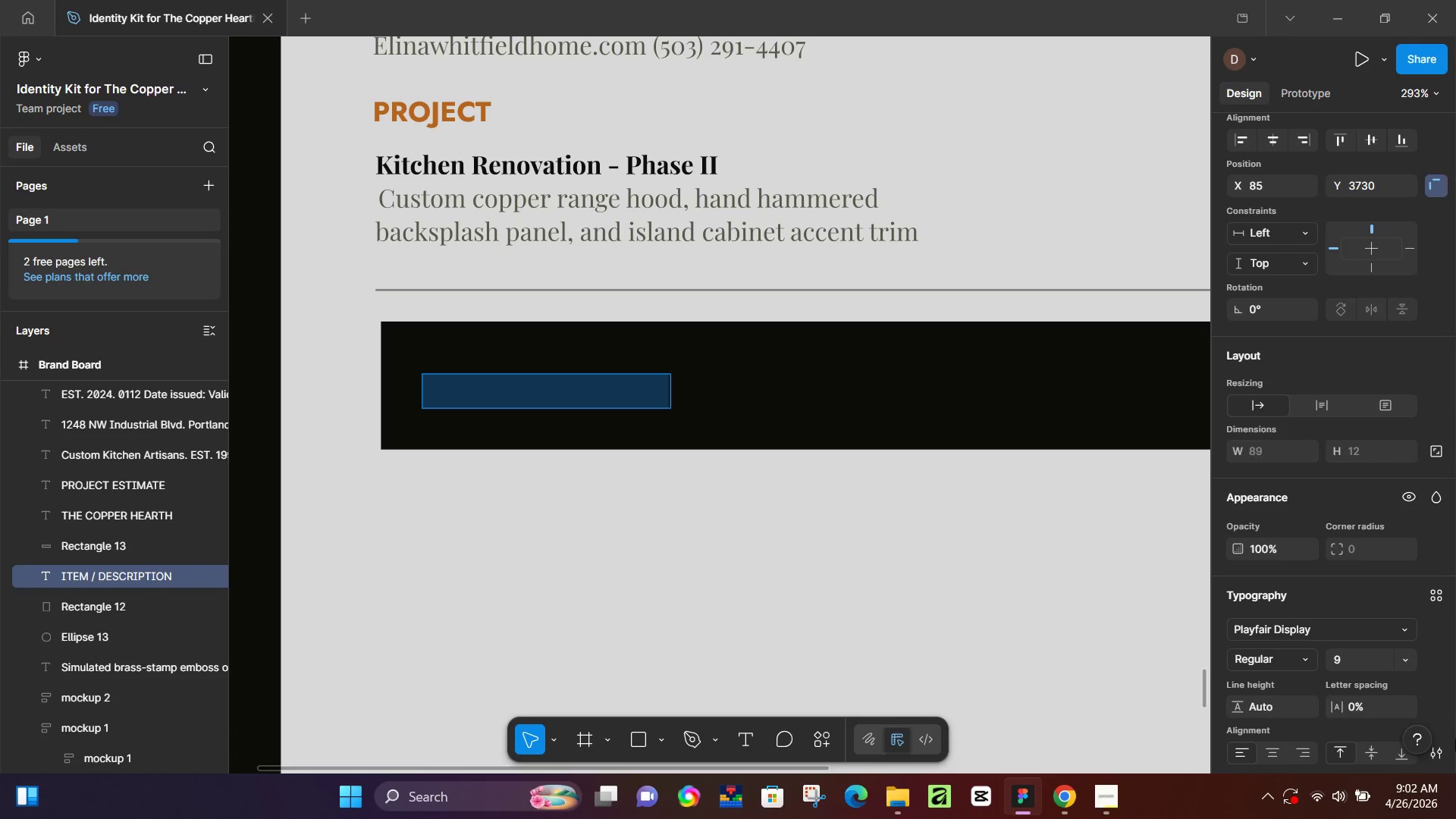 
left_click([1238, 582])
 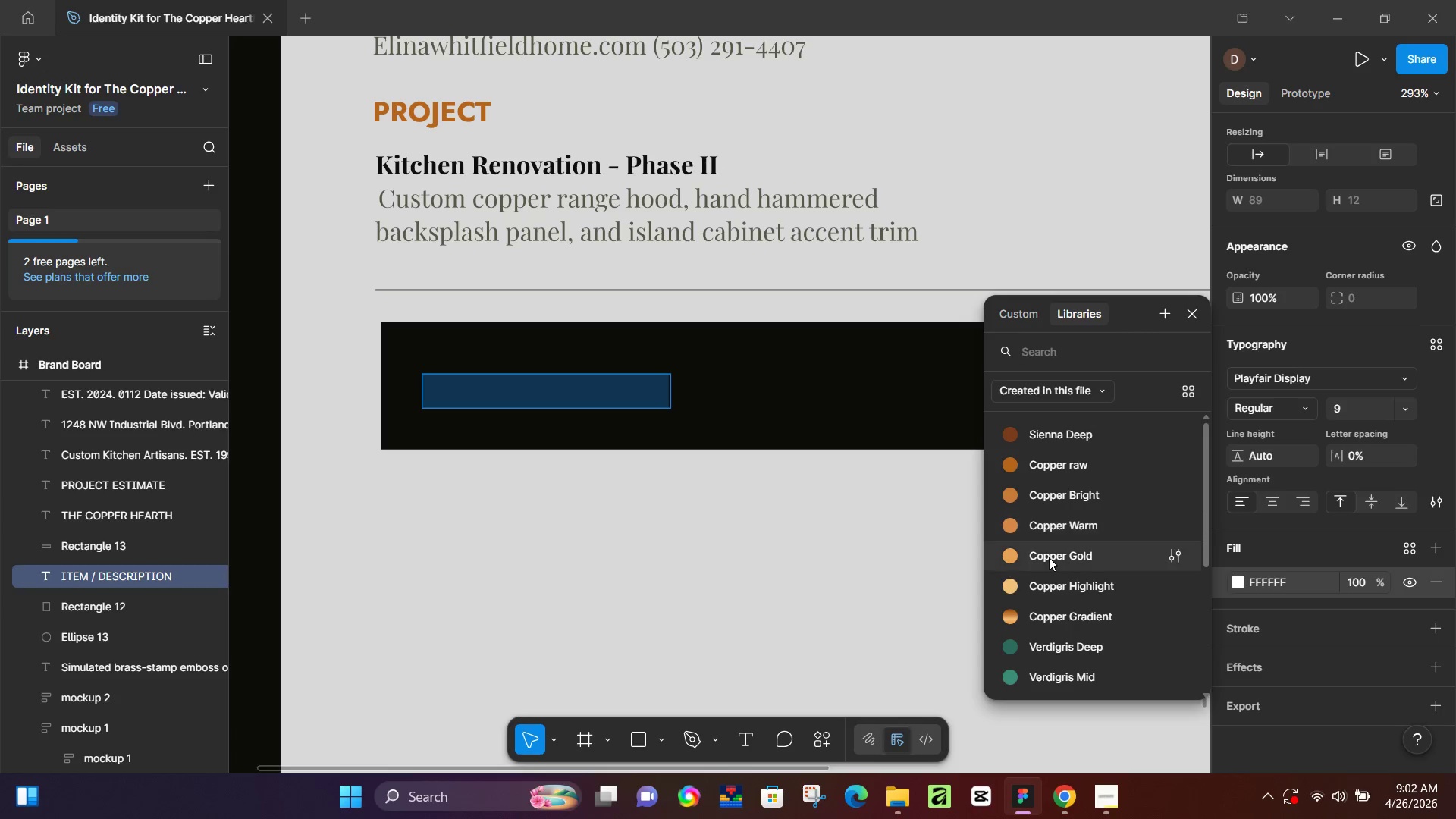 
scroll: coordinate [1303, 661], scroll_direction: down, amount: 4.0
 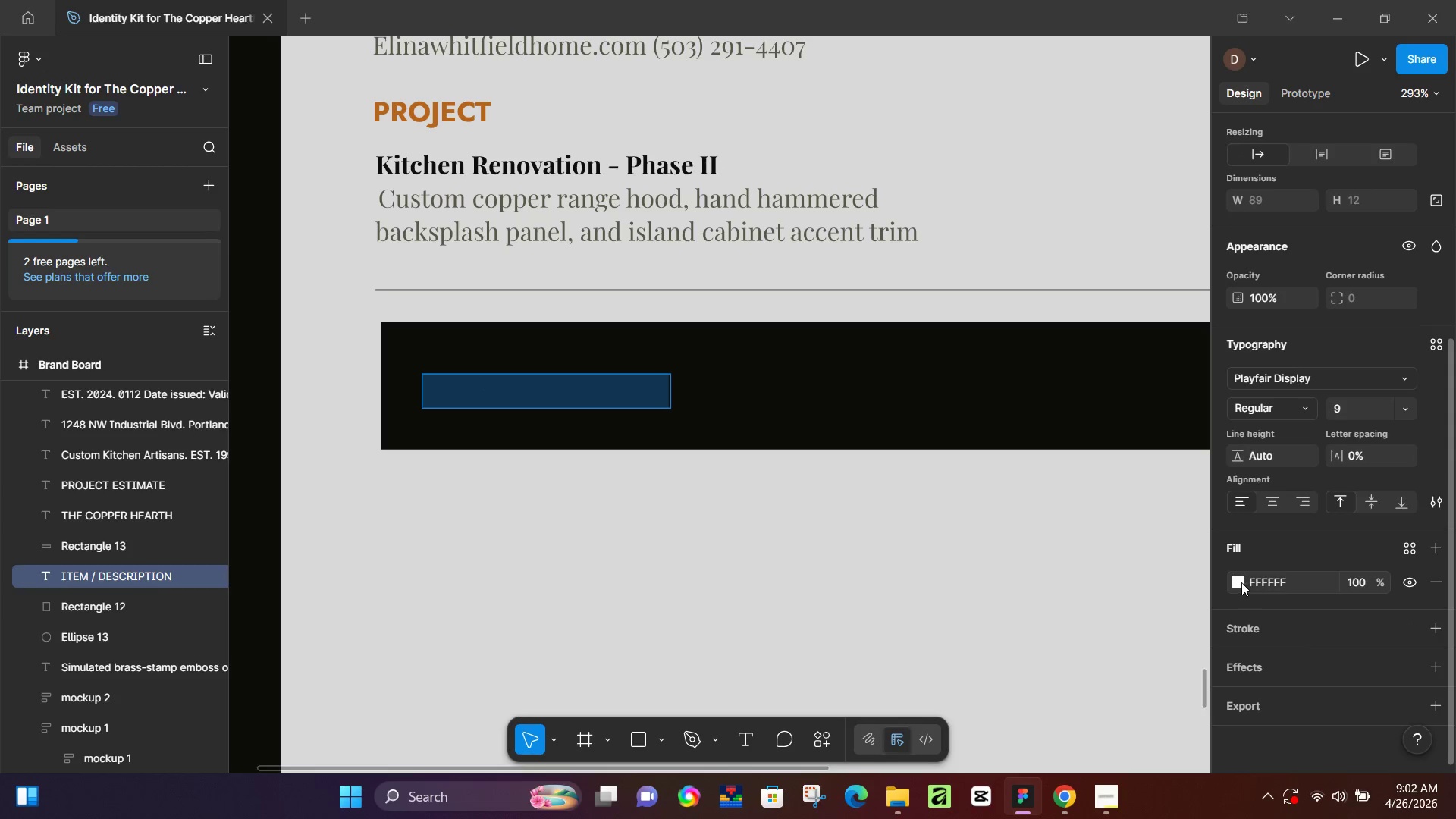 
left_click([1040, 592])
 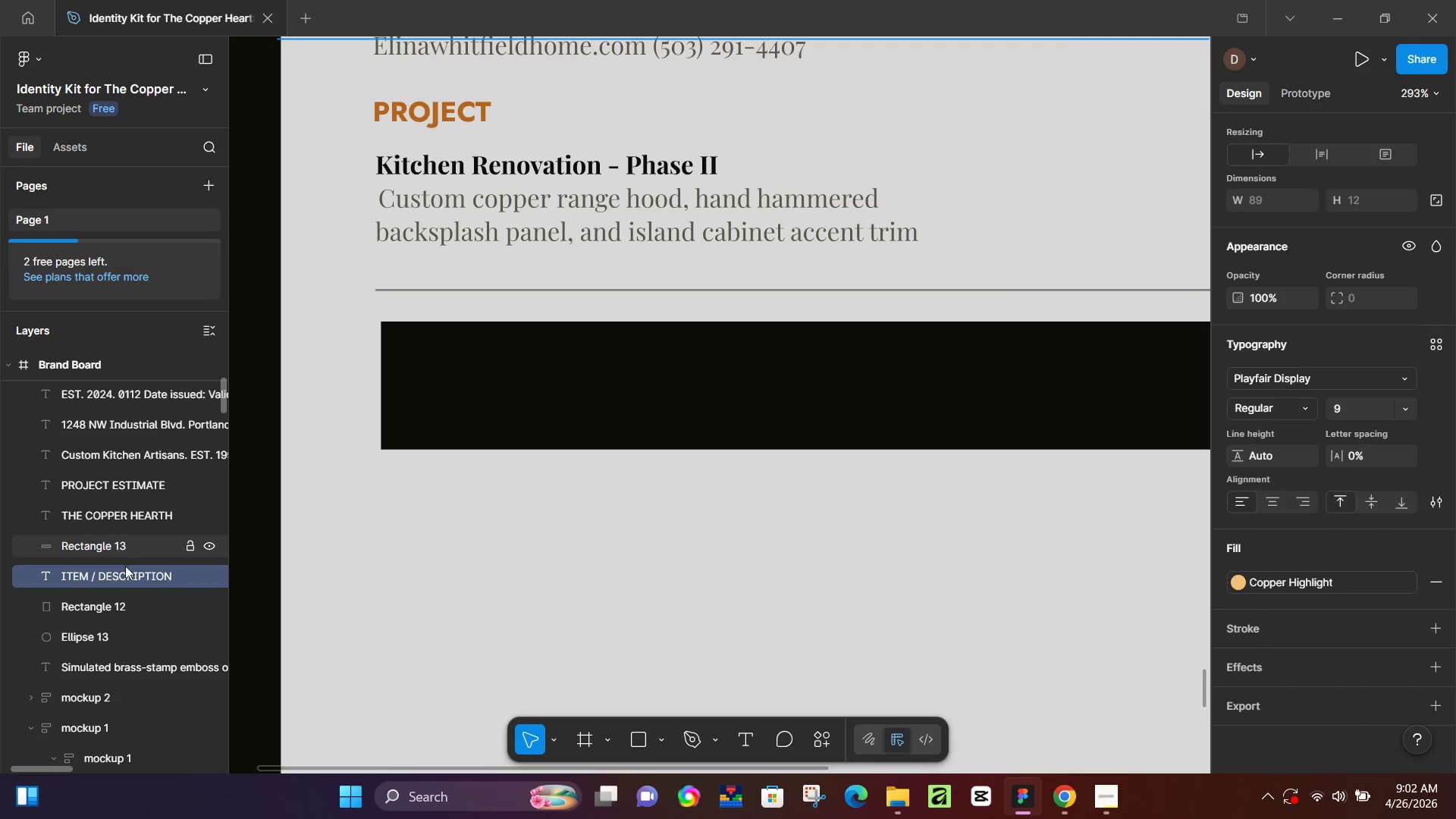 
left_click_drag(start_coordinate=[118, 573], to_coordinate=[111, 537])
 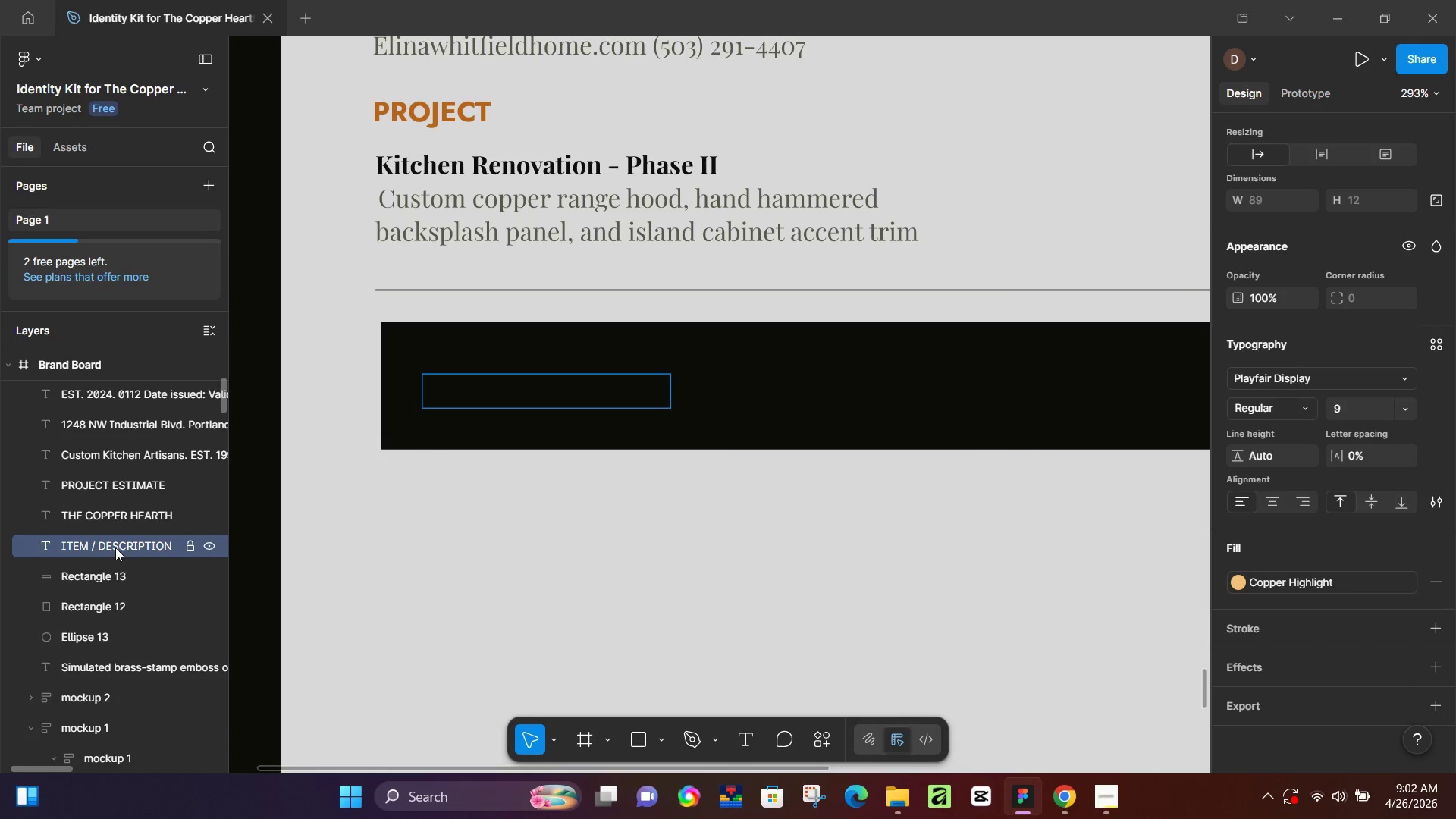 
left_click_drag(start_coordinate=[115, 546], to_coordinate=[101, 372])
 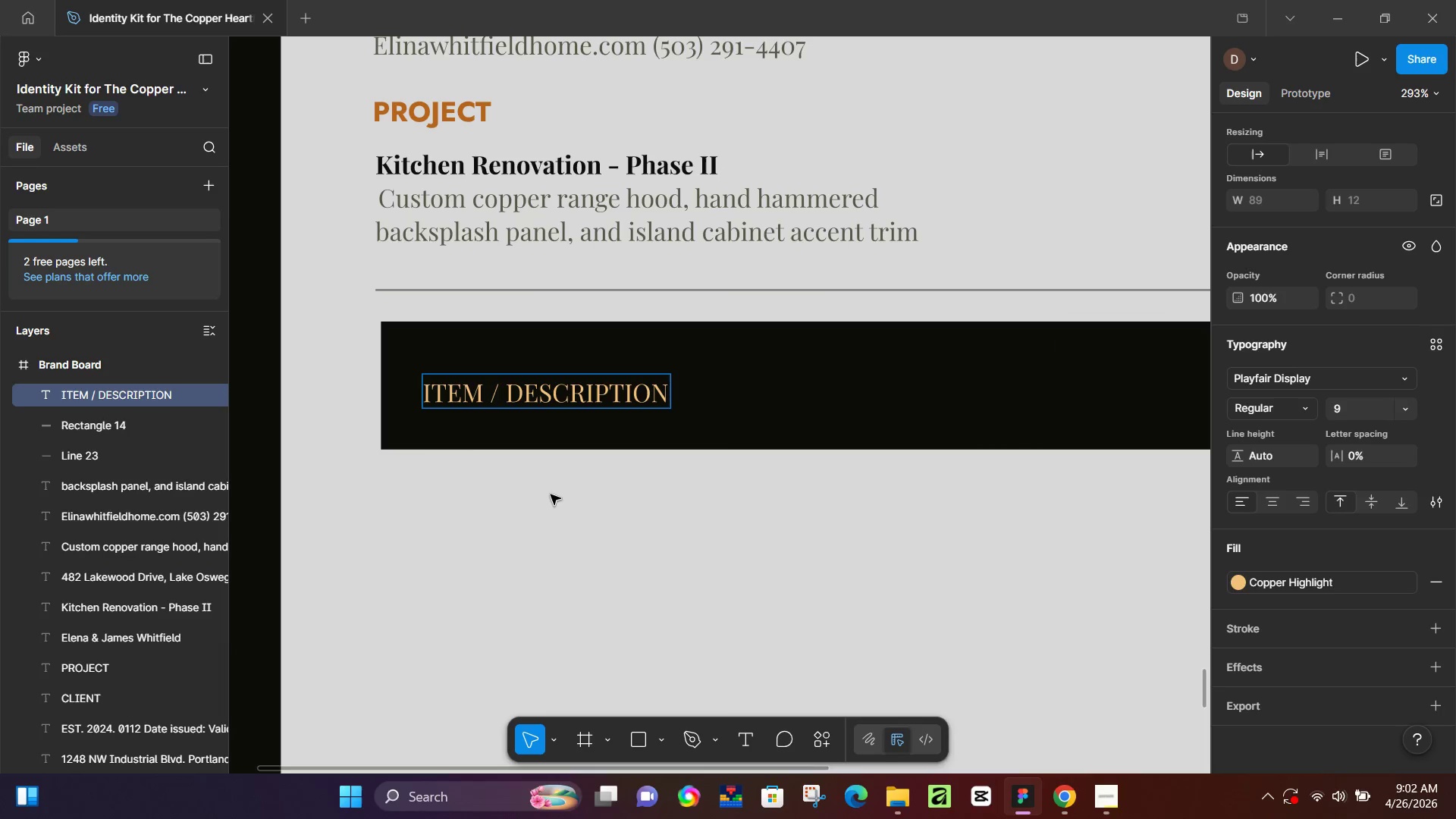 
scroll: coordinate [80, 409], scroll_direction: up, amount: 8.0
 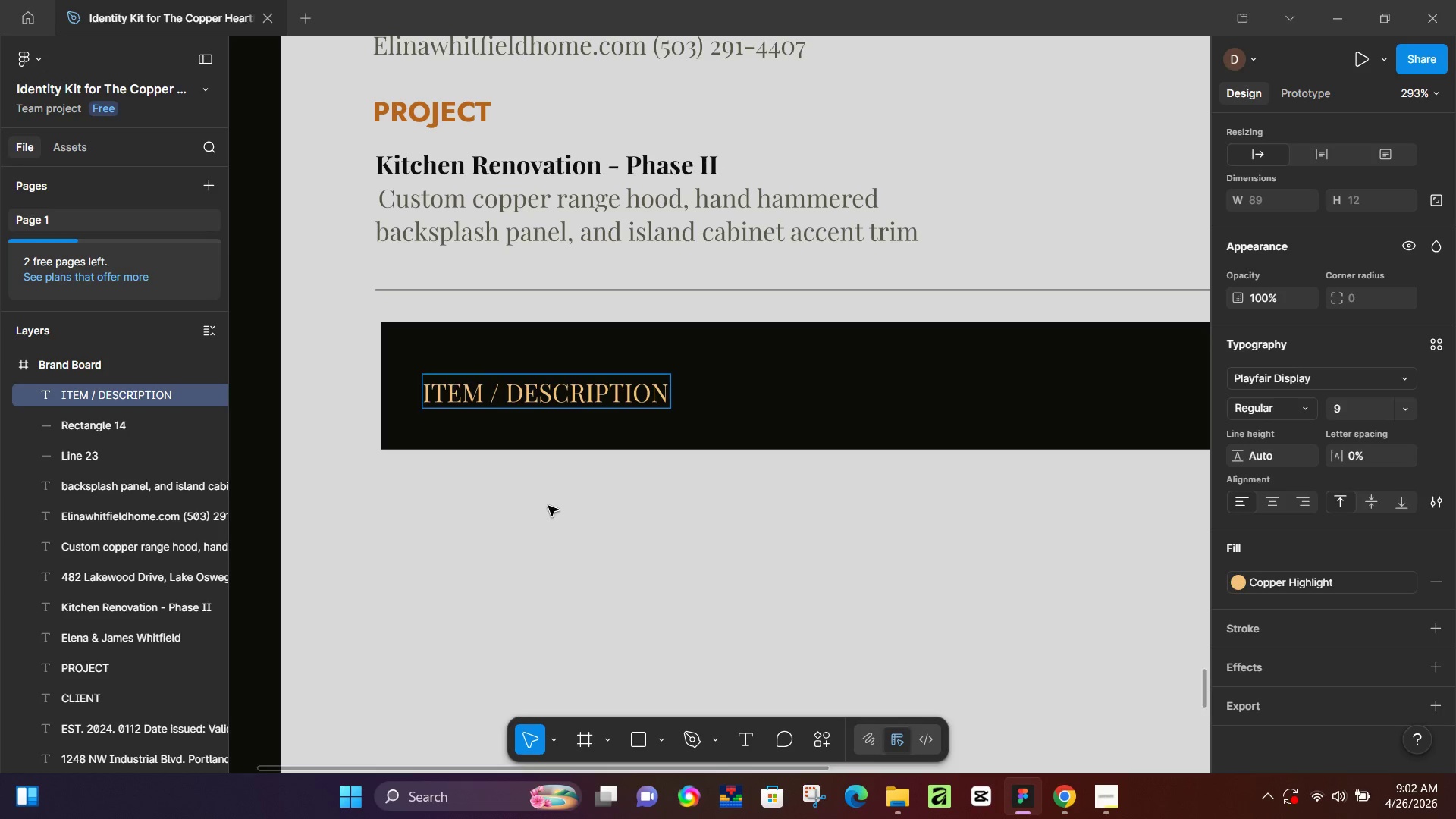 
left_click([1236, 580])
 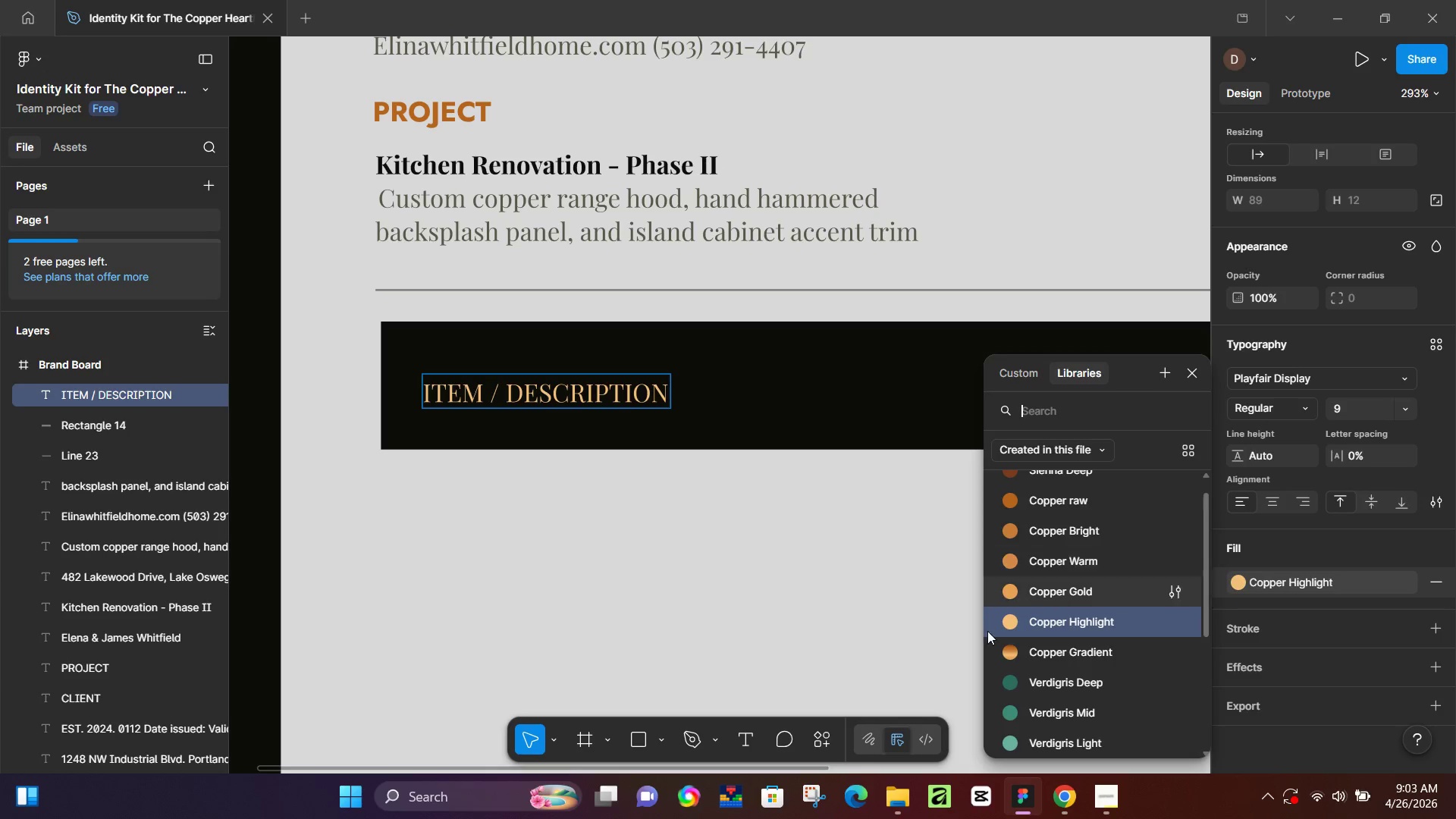 
scroll: coordinate [996, 639], scroll_direction: down, amount: 4.0
 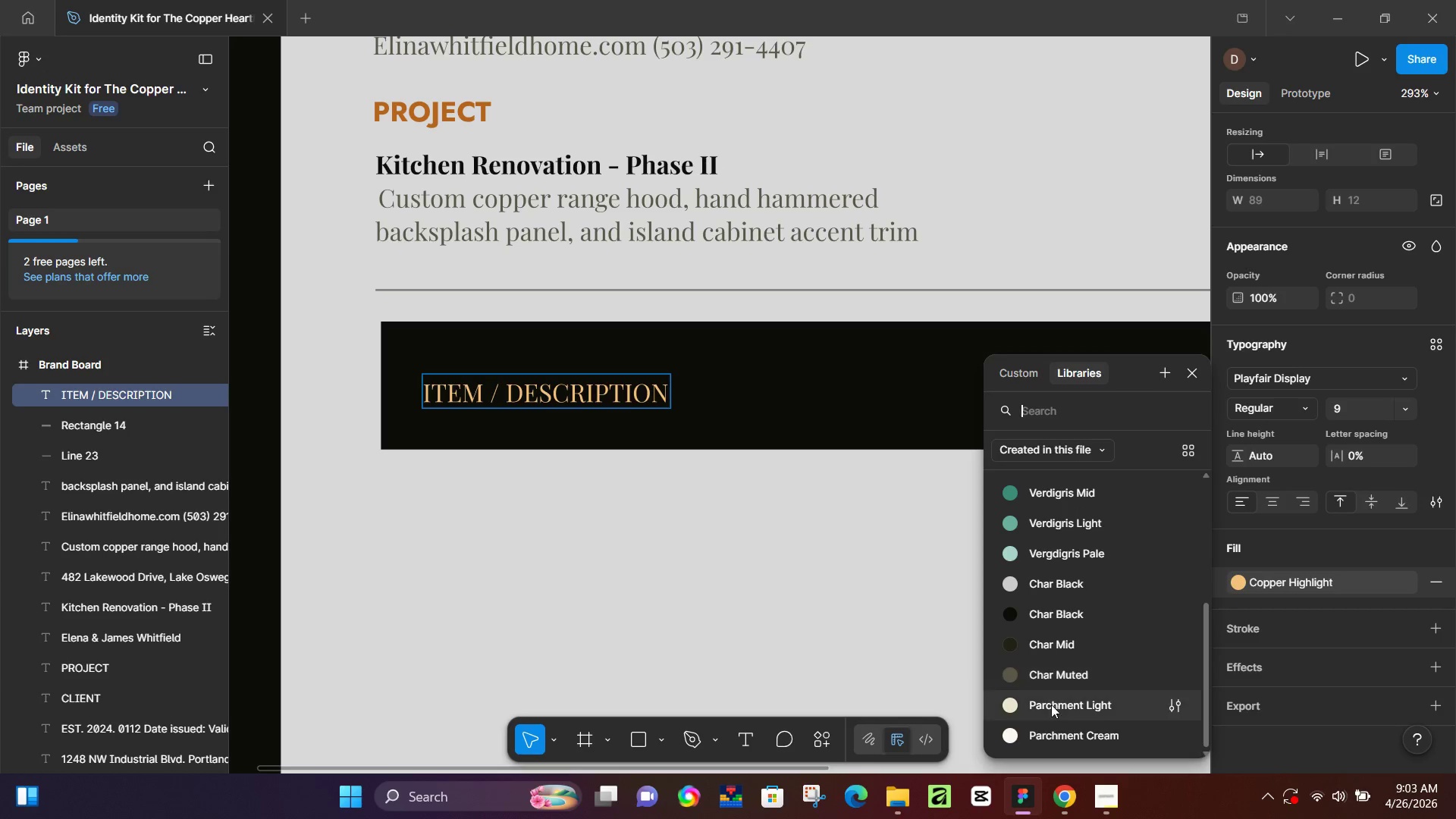 
left_click([1052, 714])
 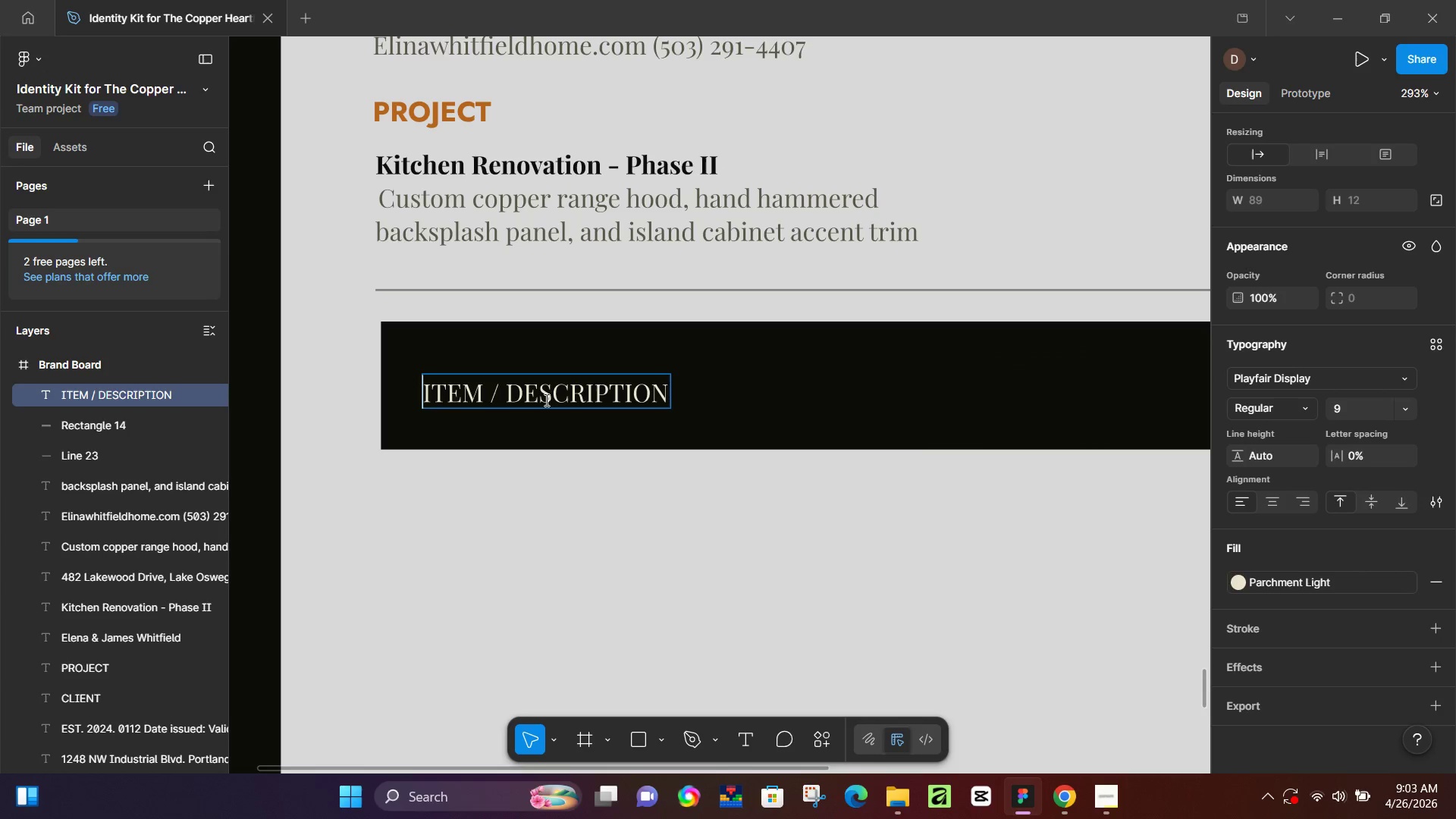 
left_click([546, 513])
 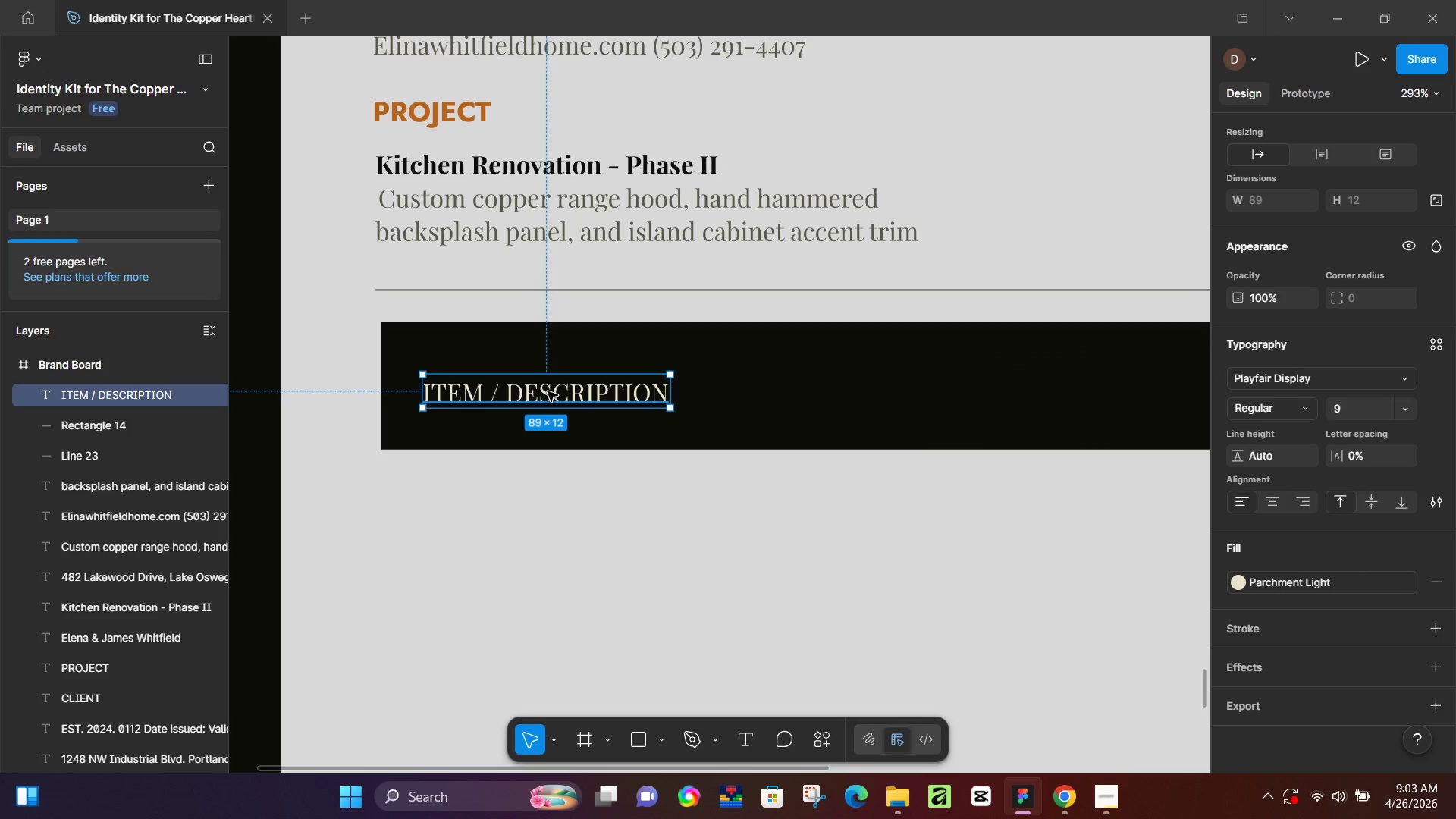 
left_click_drag(start_coordinate=[548, 391], to_coordinate=[547, 381])
 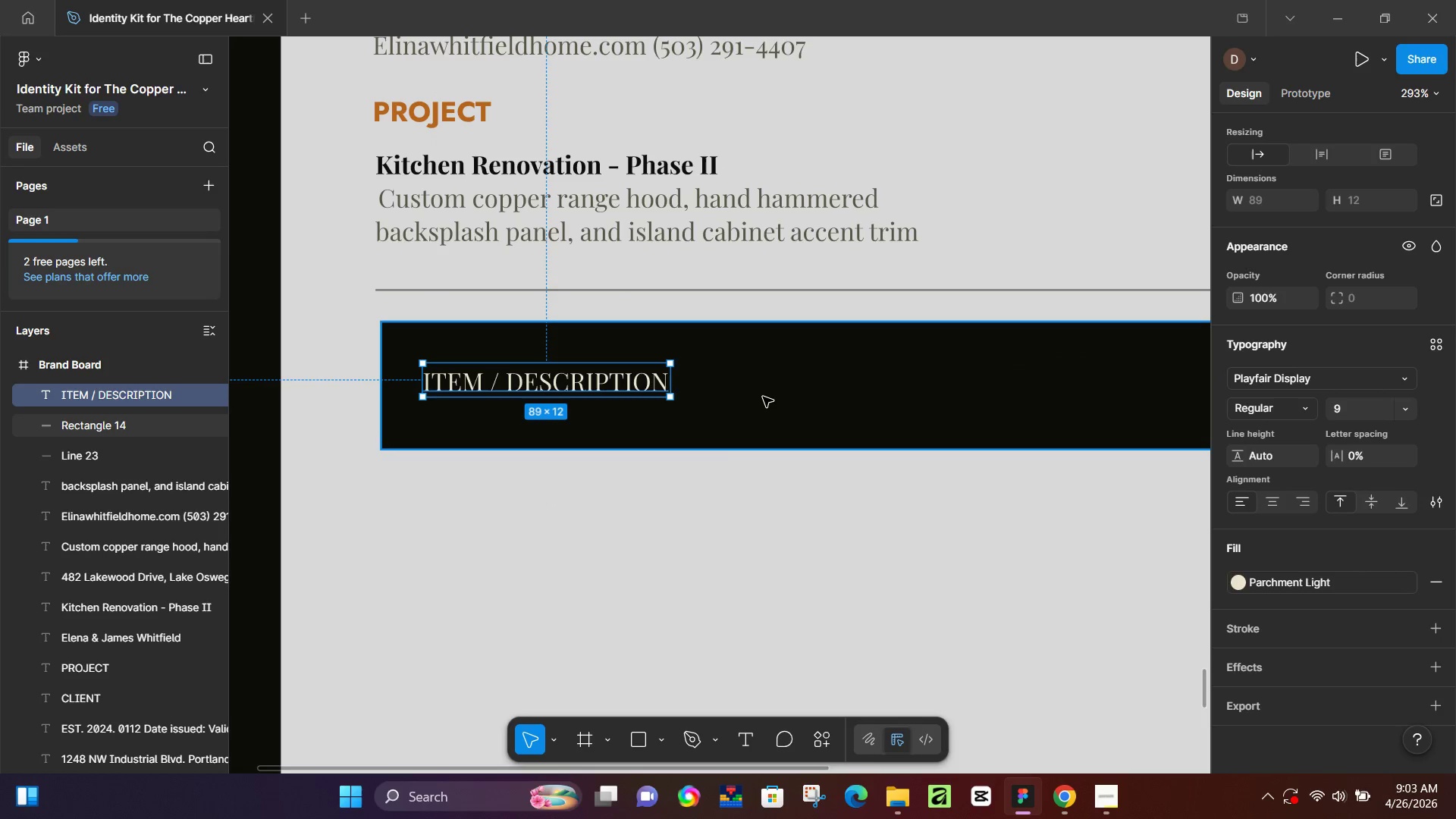 
hold_key(key=ShiftLeft, duration=0.41)
left_click([763, 397])
 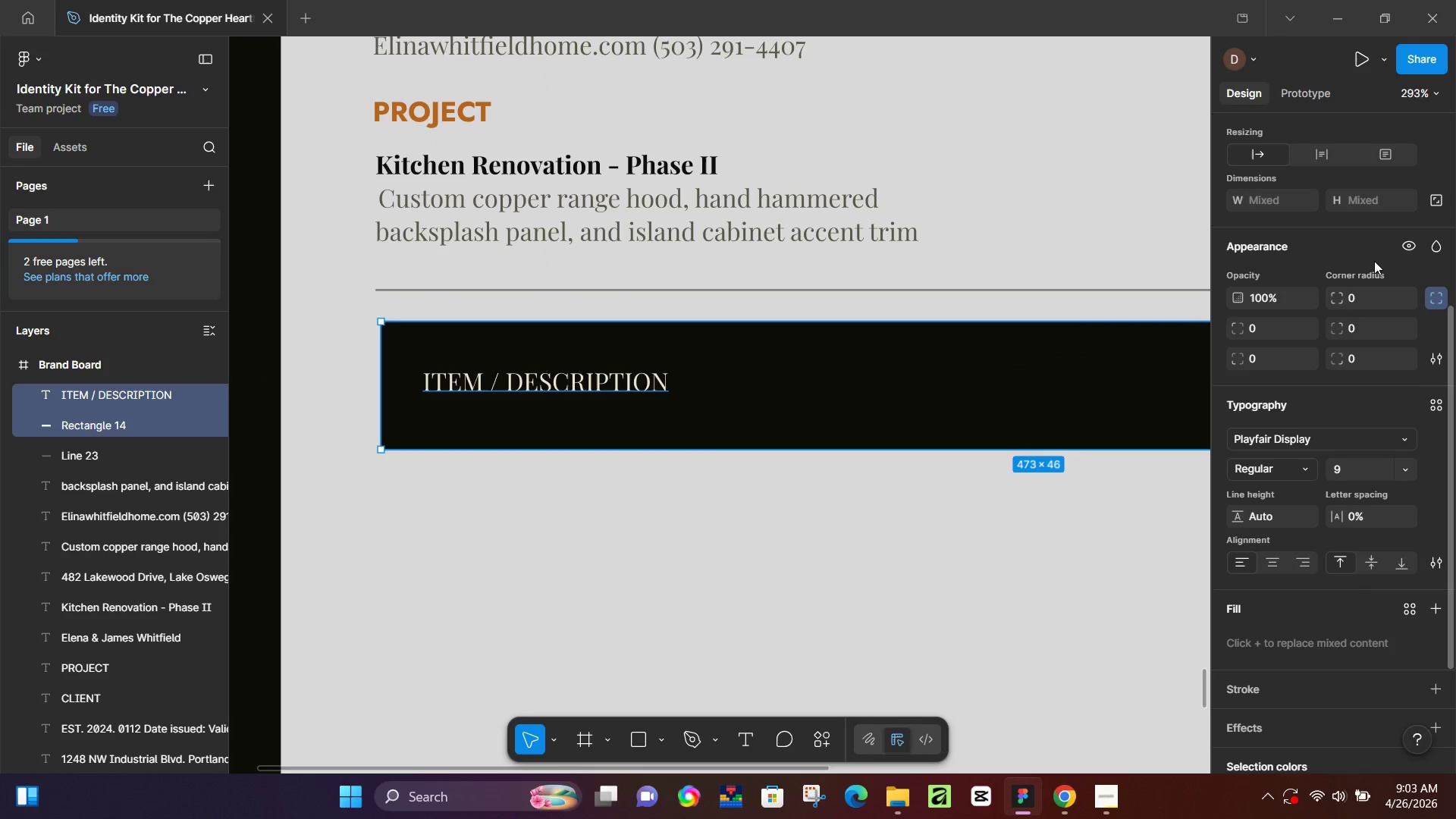 
left_click([1370, 231])
 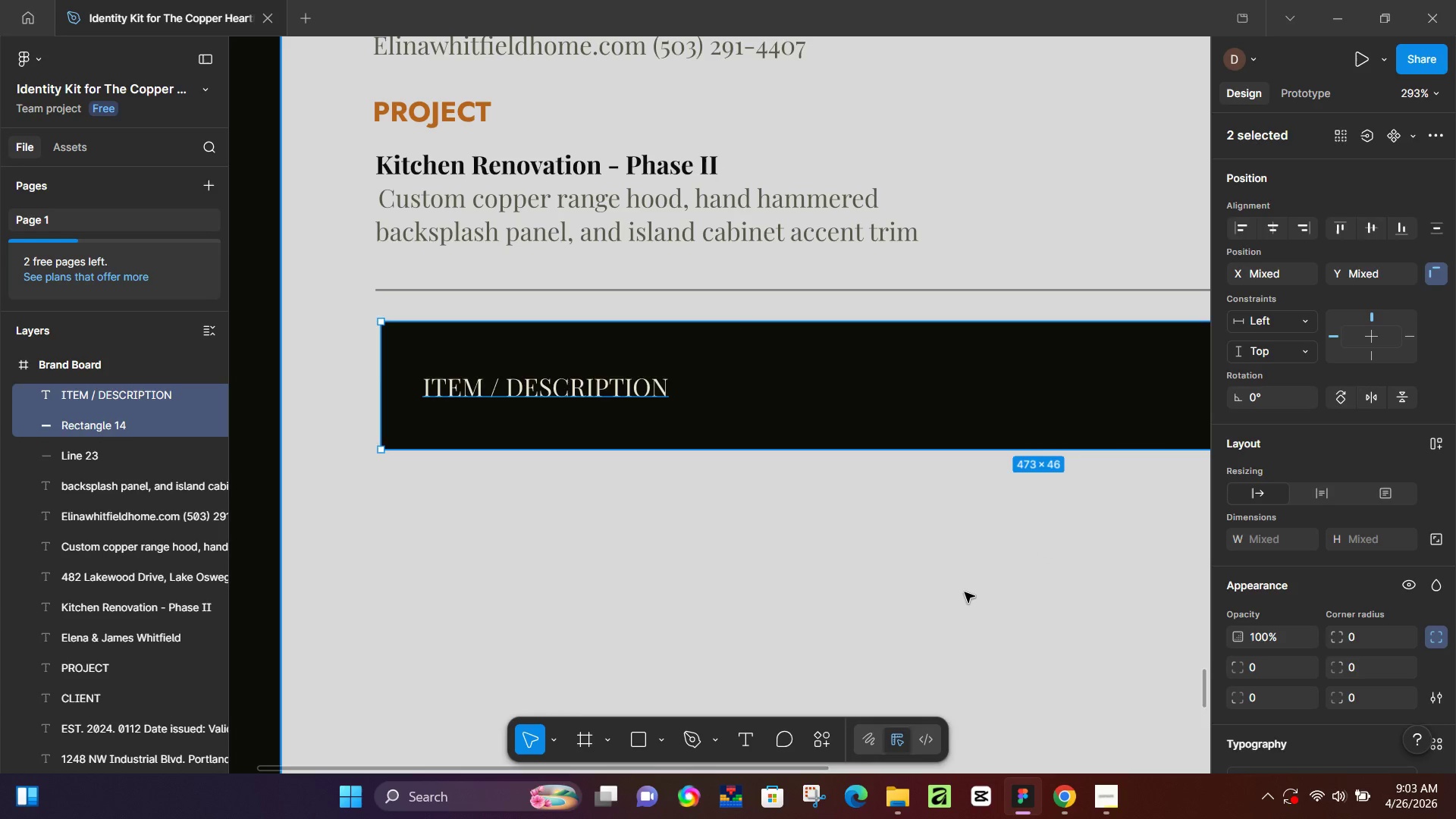 
scroll: coordinate [1356, 256], scroll_direction: up, amount: 6.0
 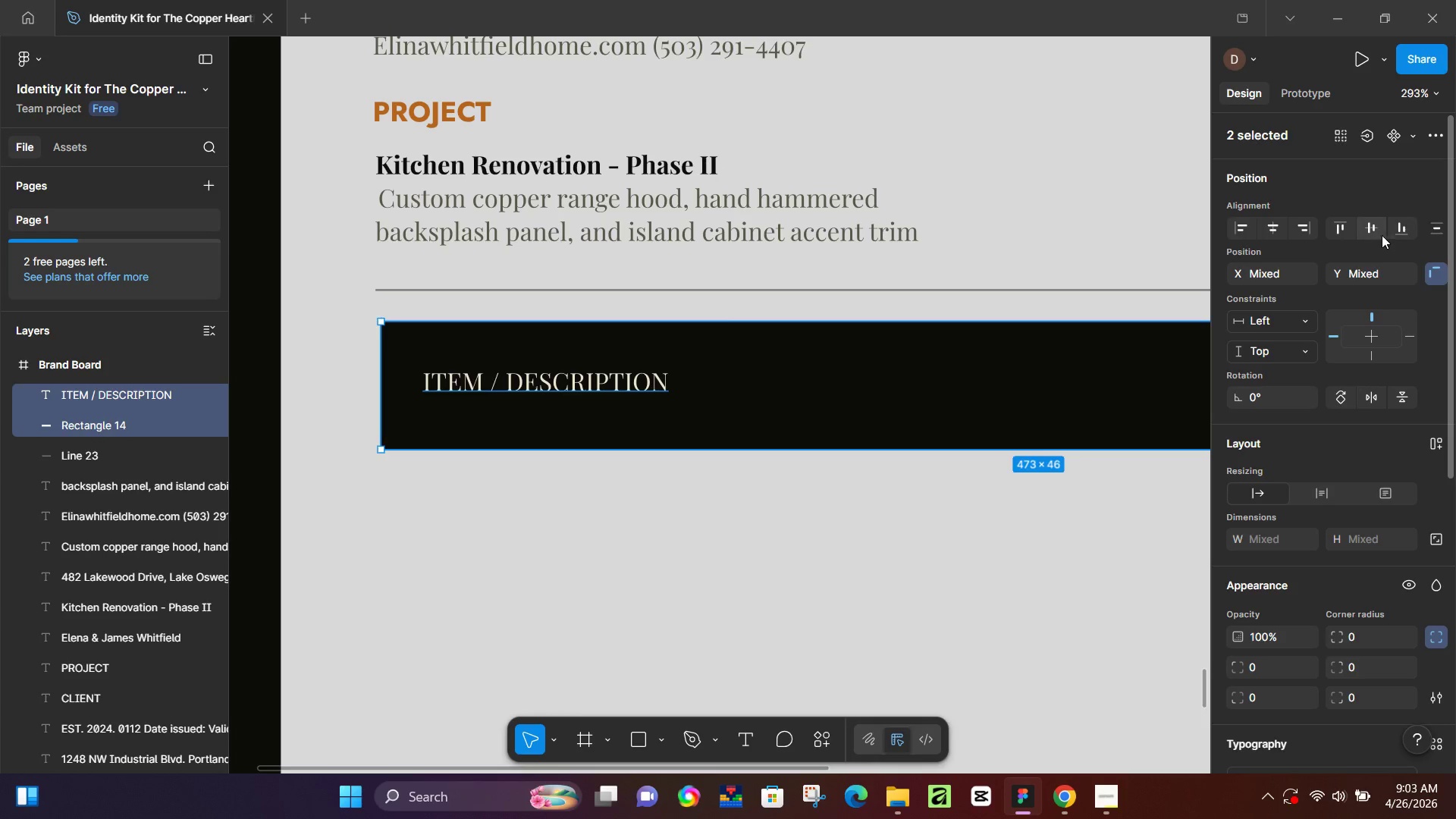 
left_click([964, 592])
 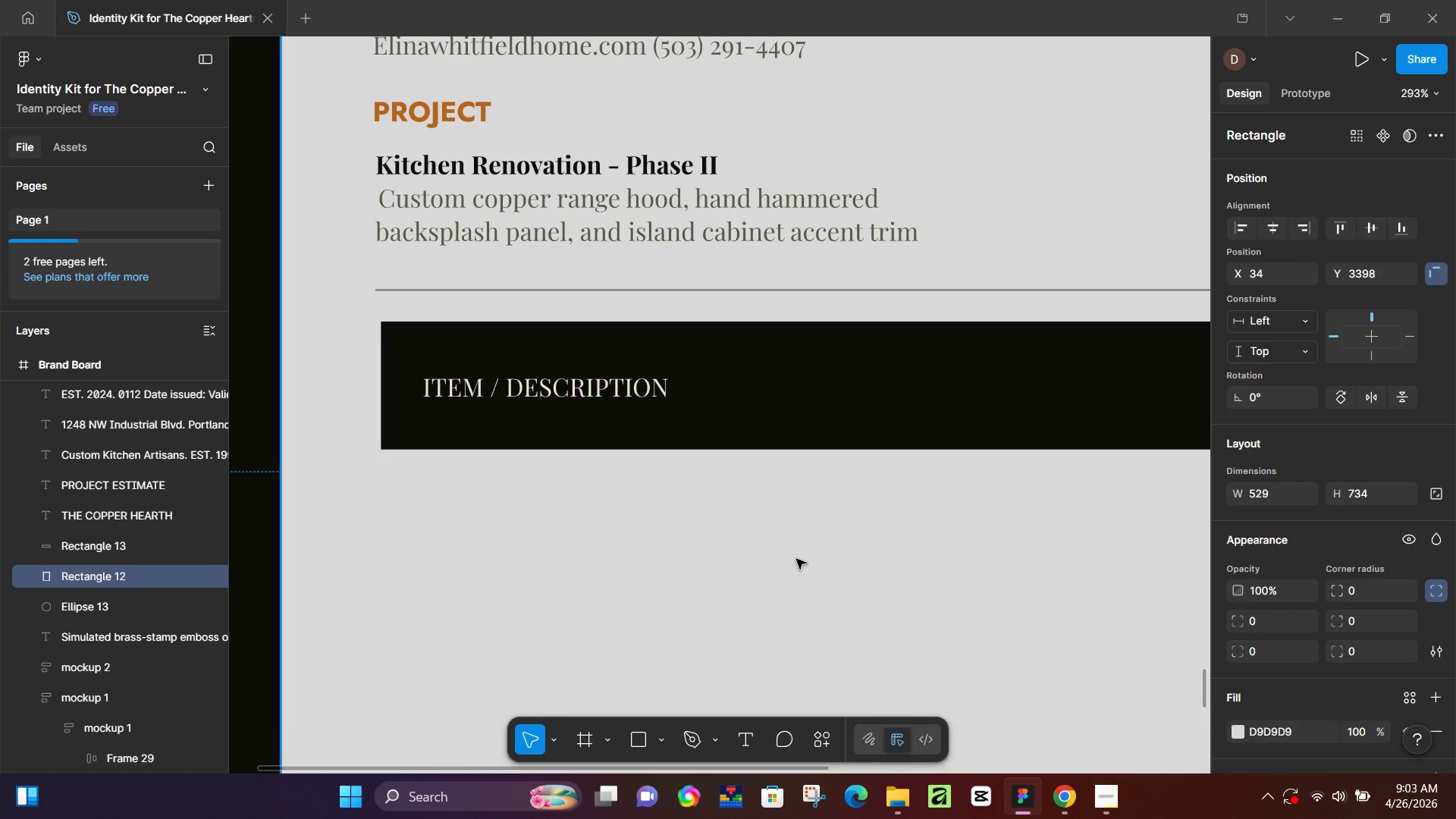 
hold_key(key=Space, duration=0.56)
 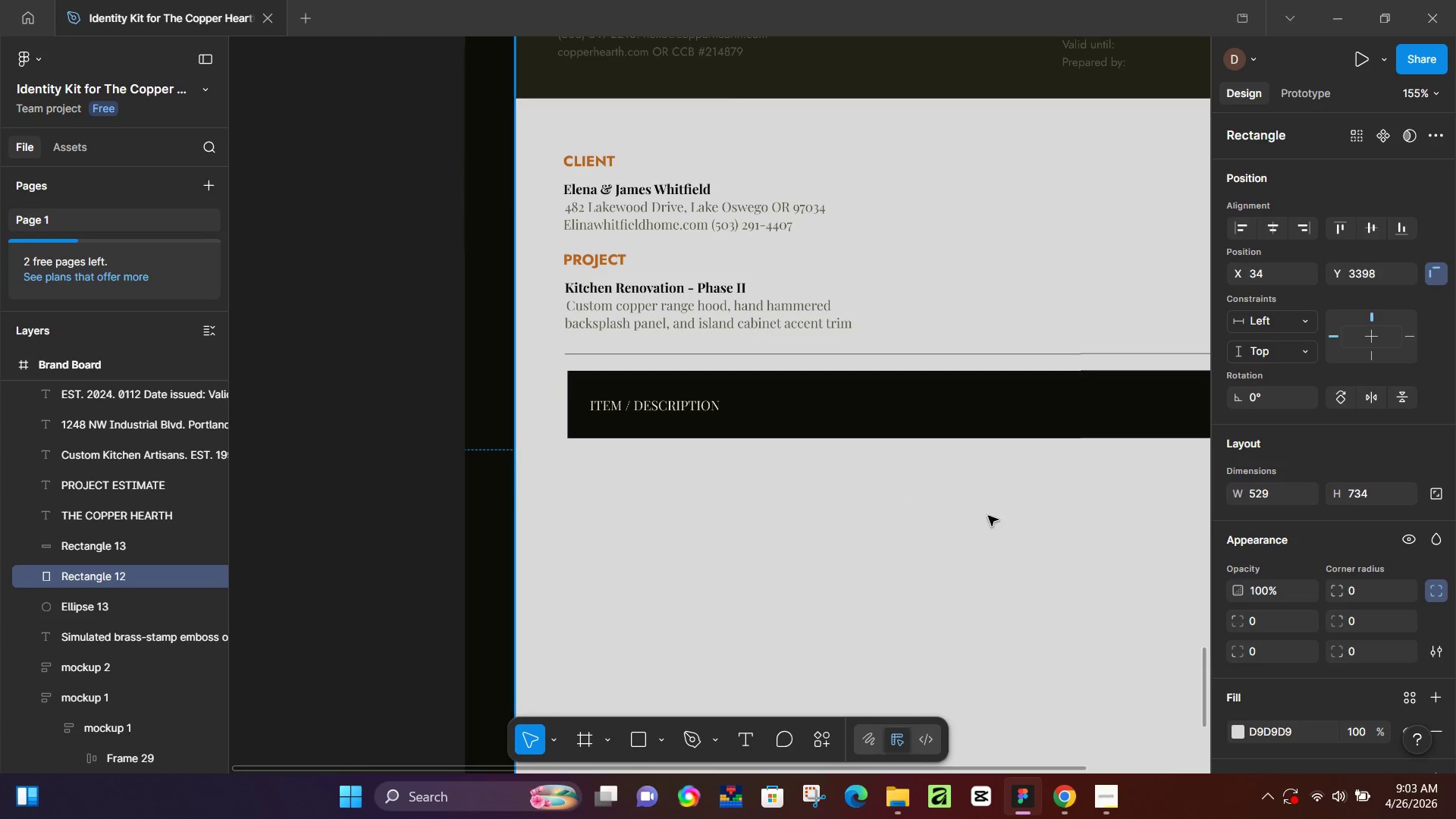 
left_click_drag(start_coordinate=[886, 599], to_coordinate=[789, 542])
 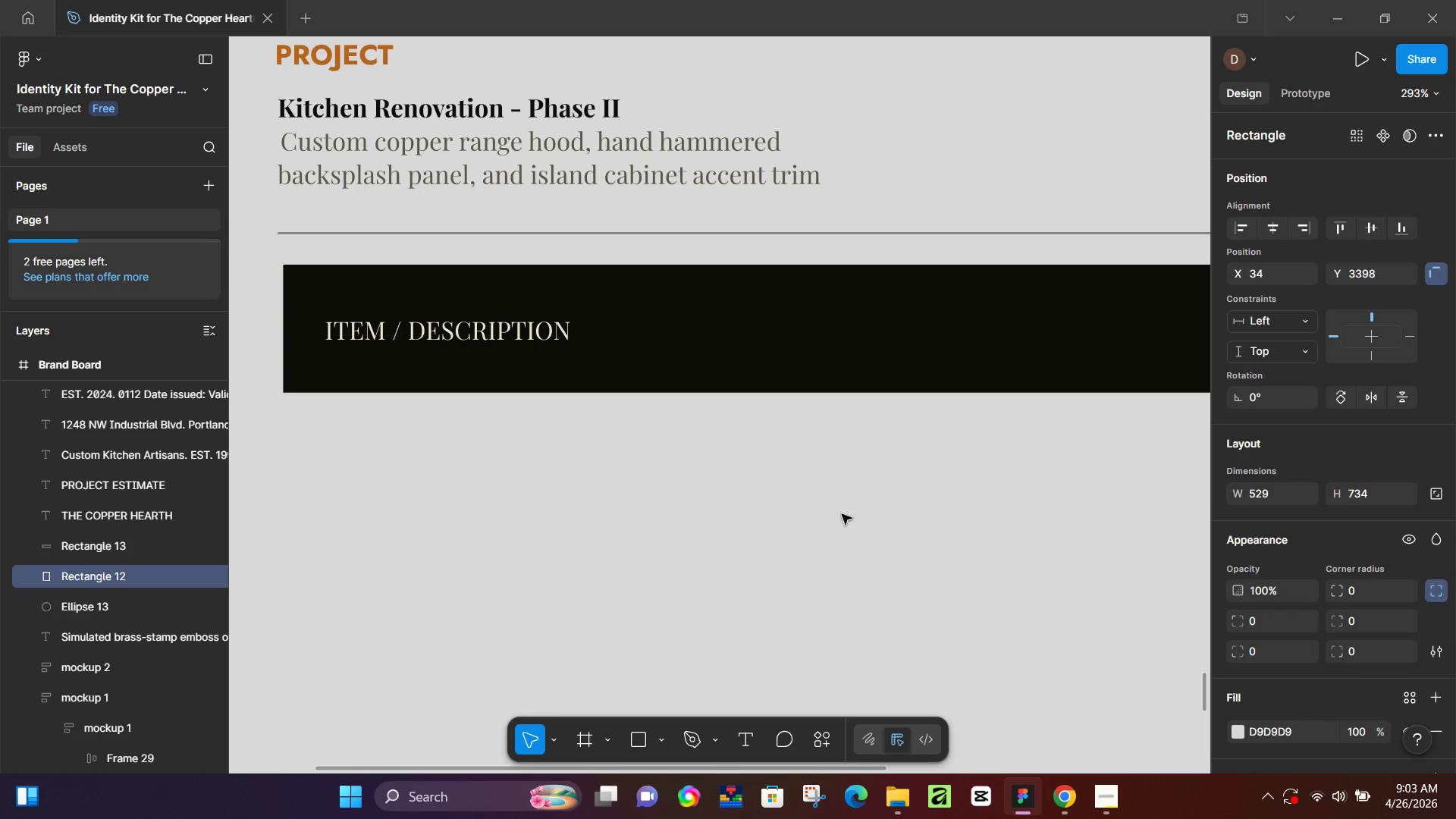 
hold_key(key=ControlLeft, duration=0.33)
 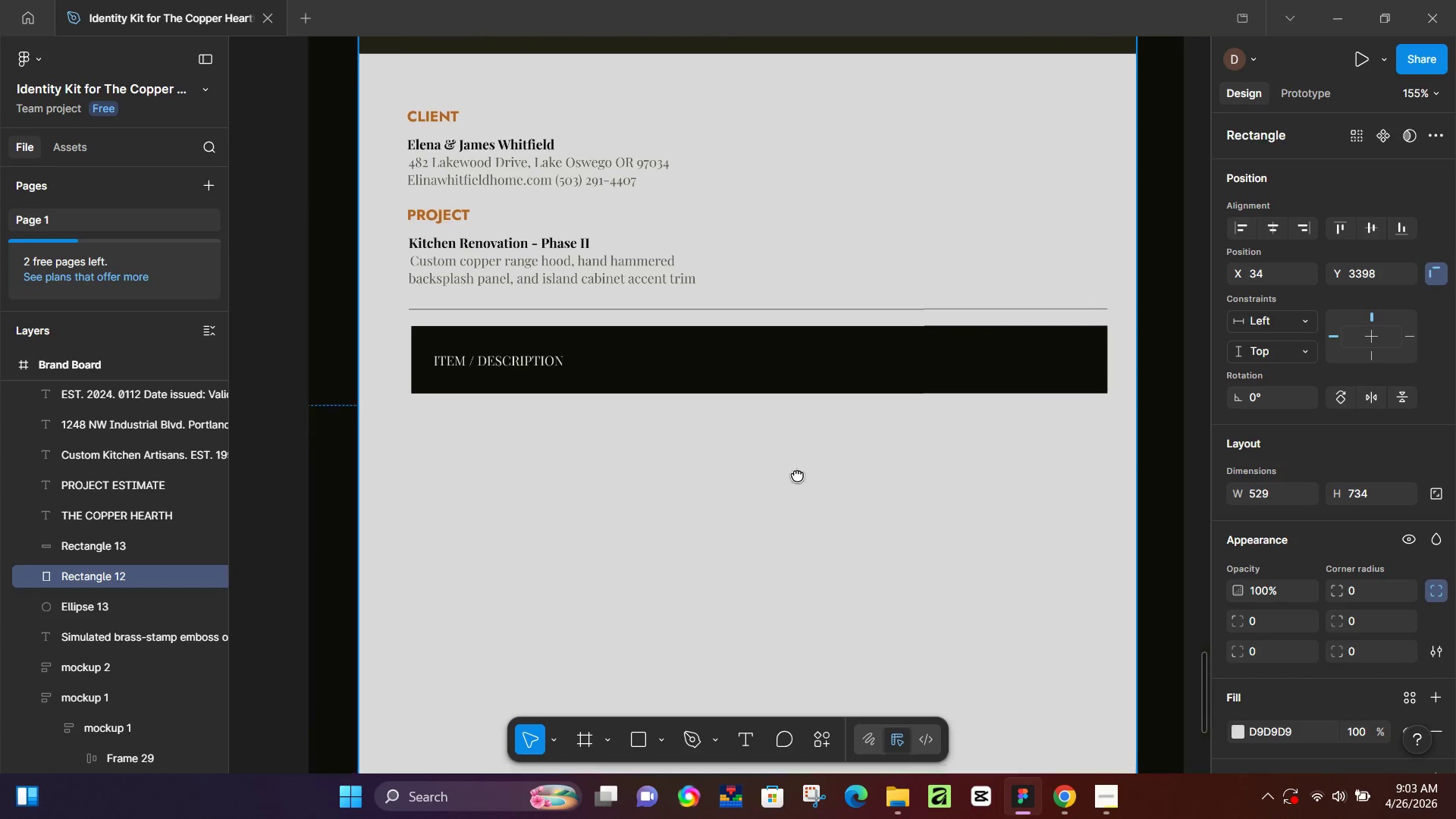 
hold_key(key=Space, duration=0.64)
 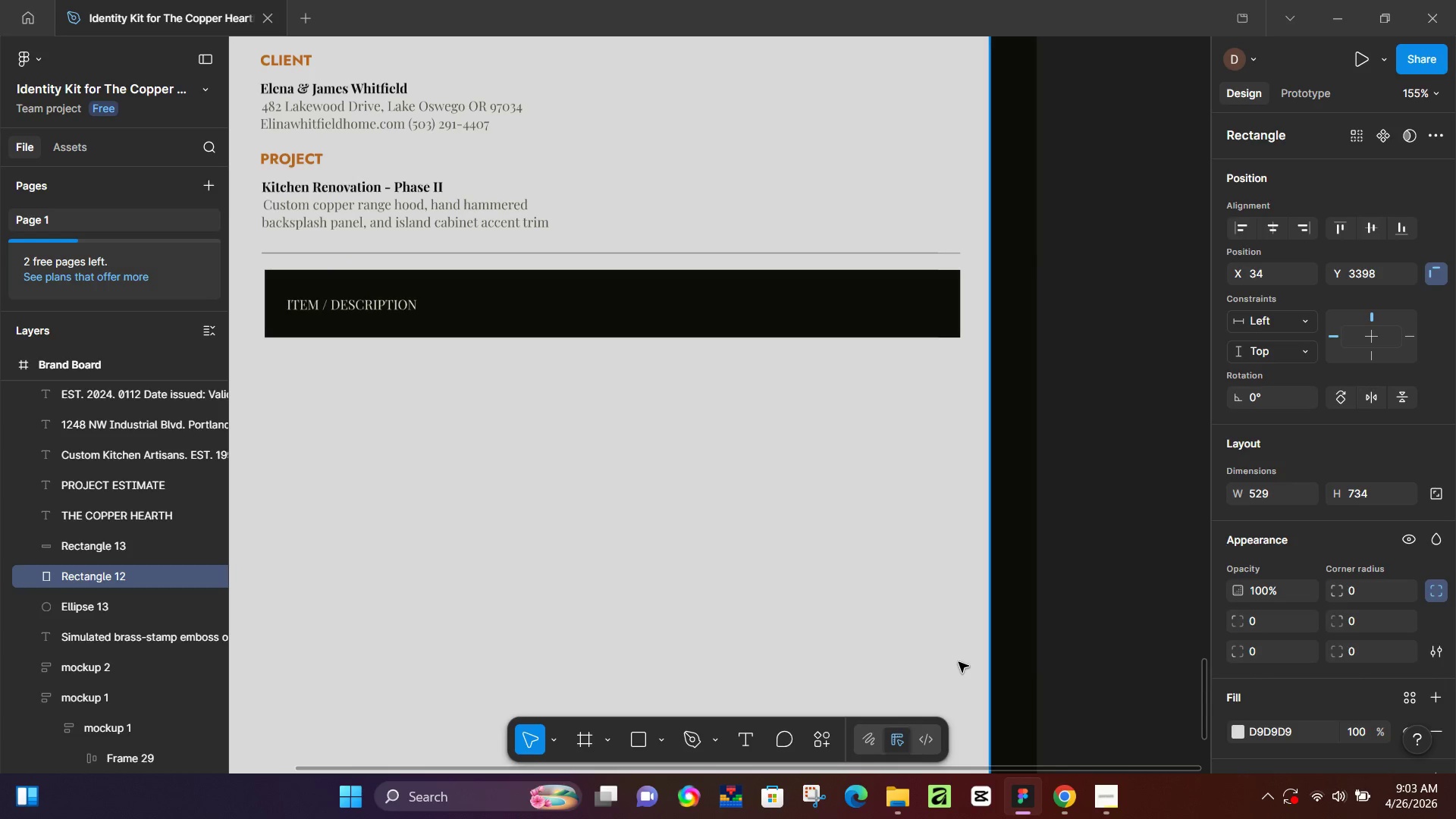 
left_click_drag(start_coordinate=[1027, 544], to_coordinate=[723, 444])
 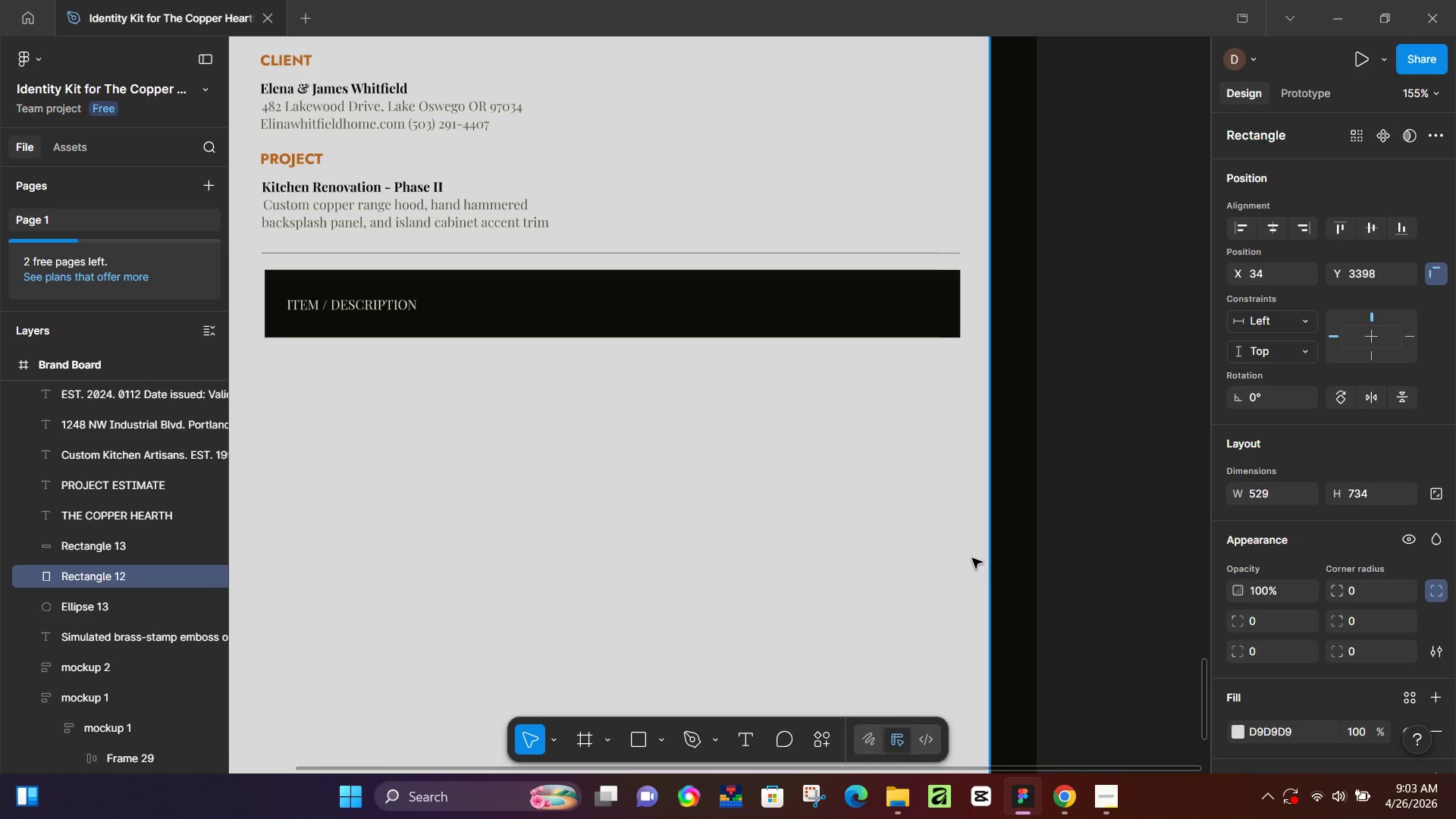 
scroll: coordinate [887, 491], scroll_direction: down, amount: 5.0
 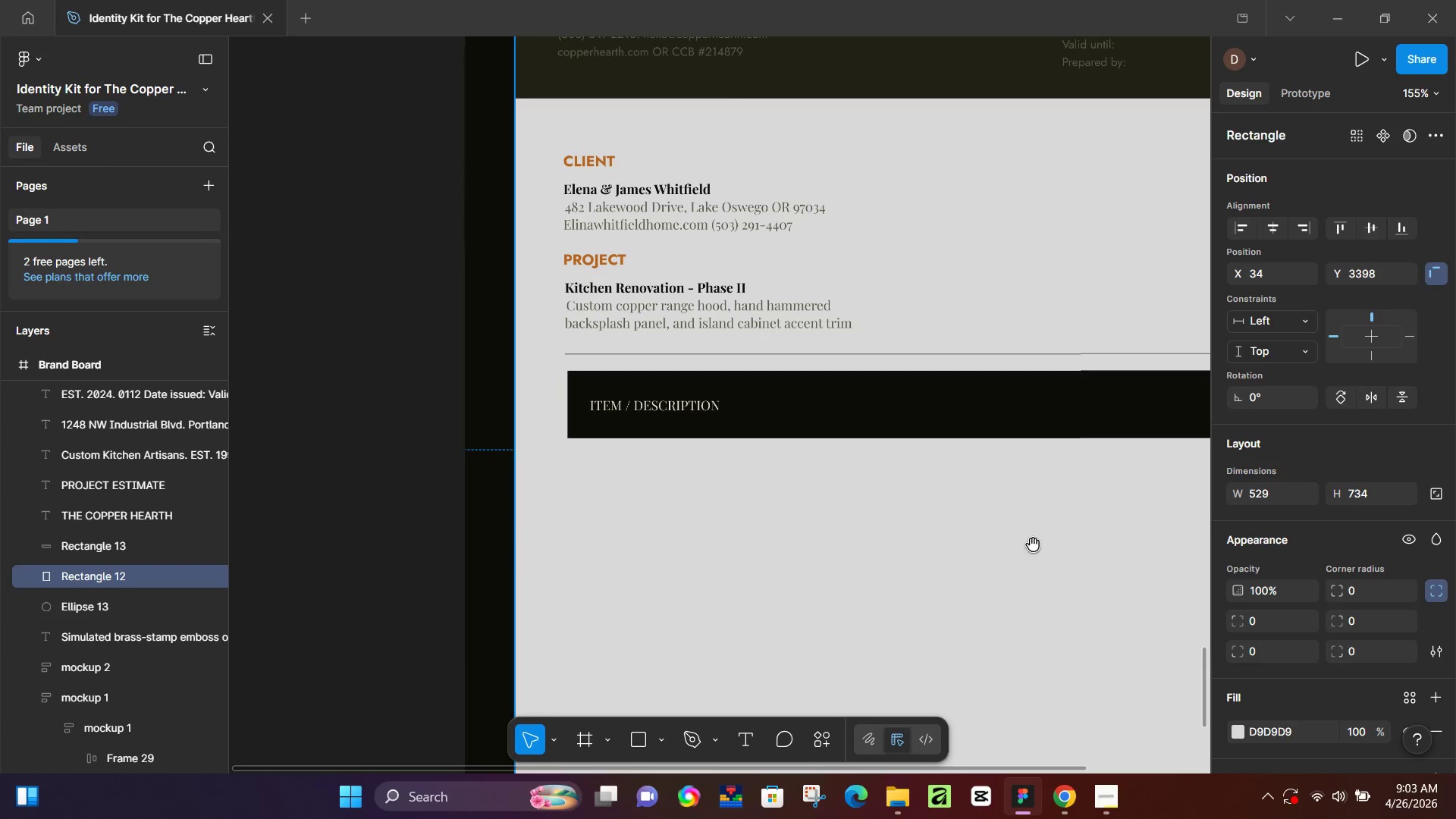 
wait(34.28)
 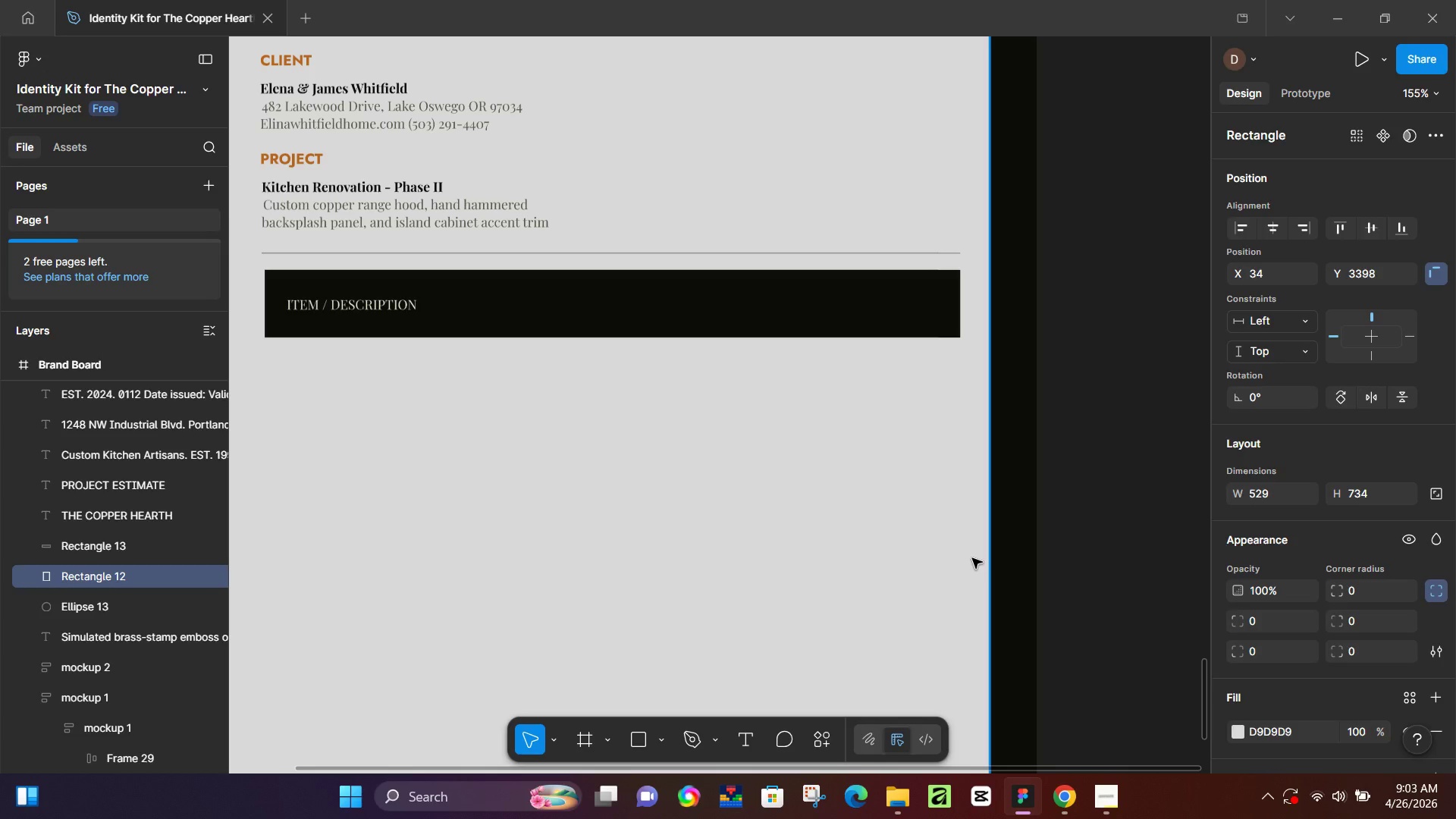 
left_click([1109, 802])